 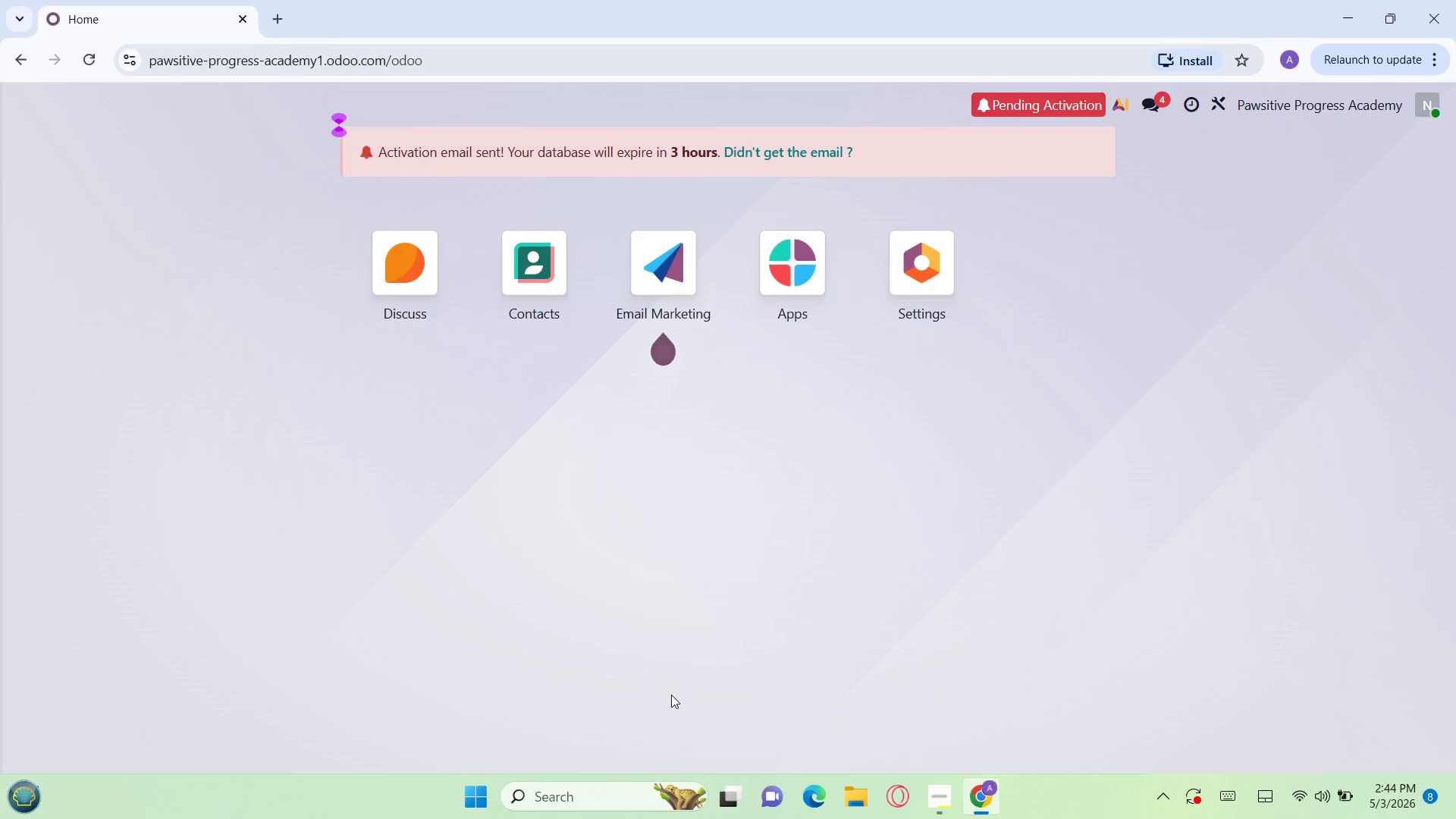 
left_click([664, 271])
 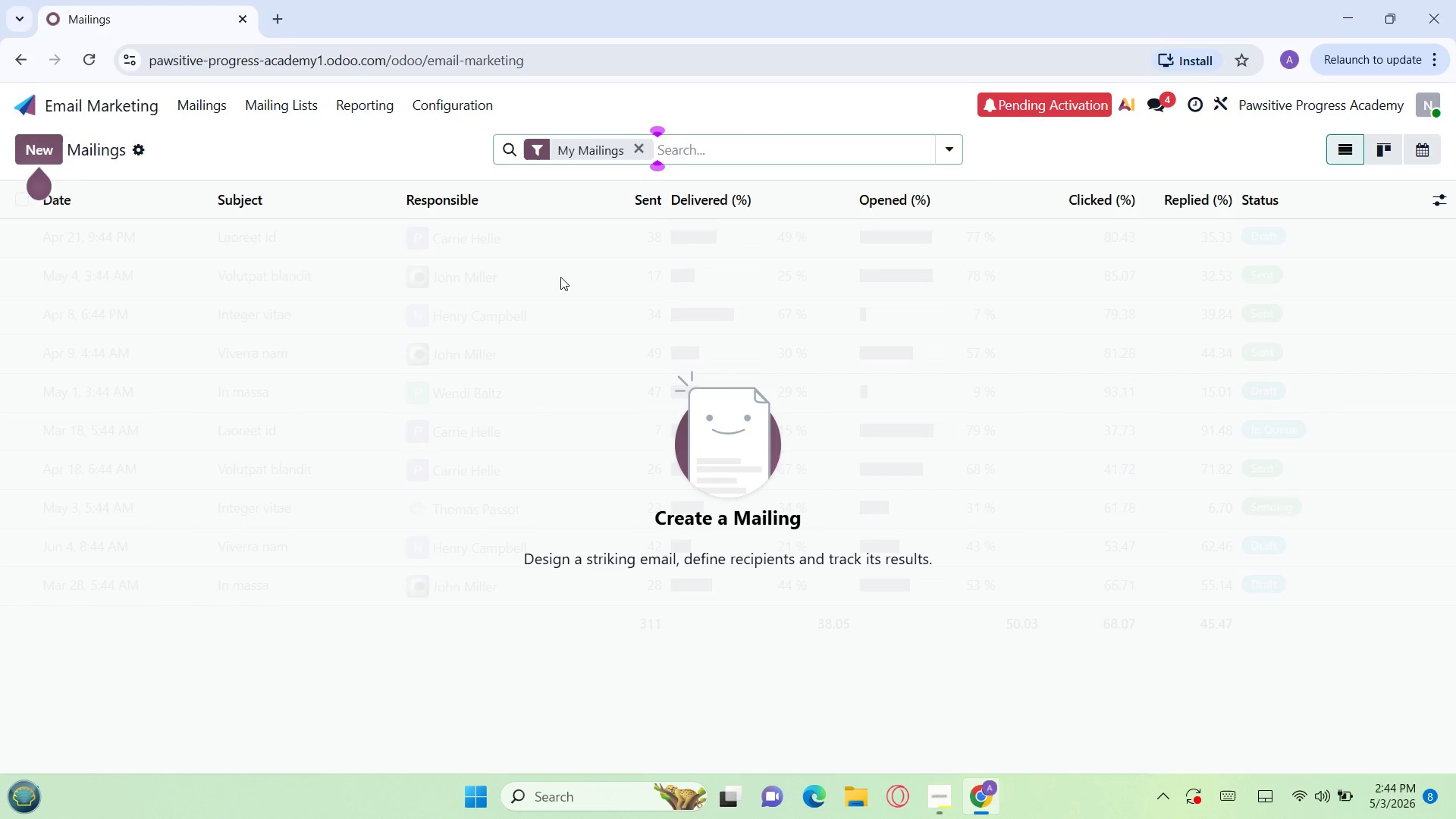 
wait(17.14)
 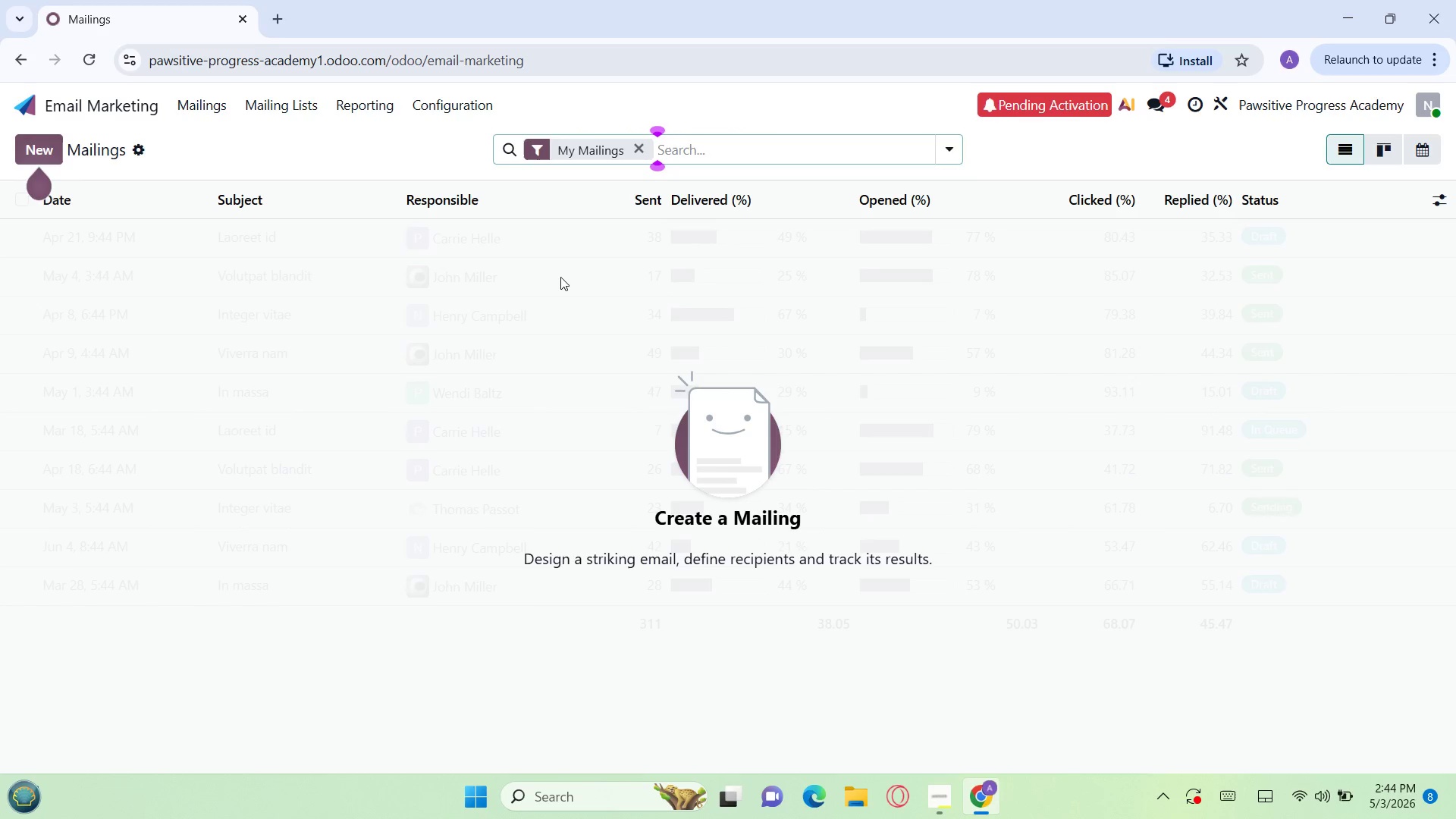 
left_click([45, 152])
 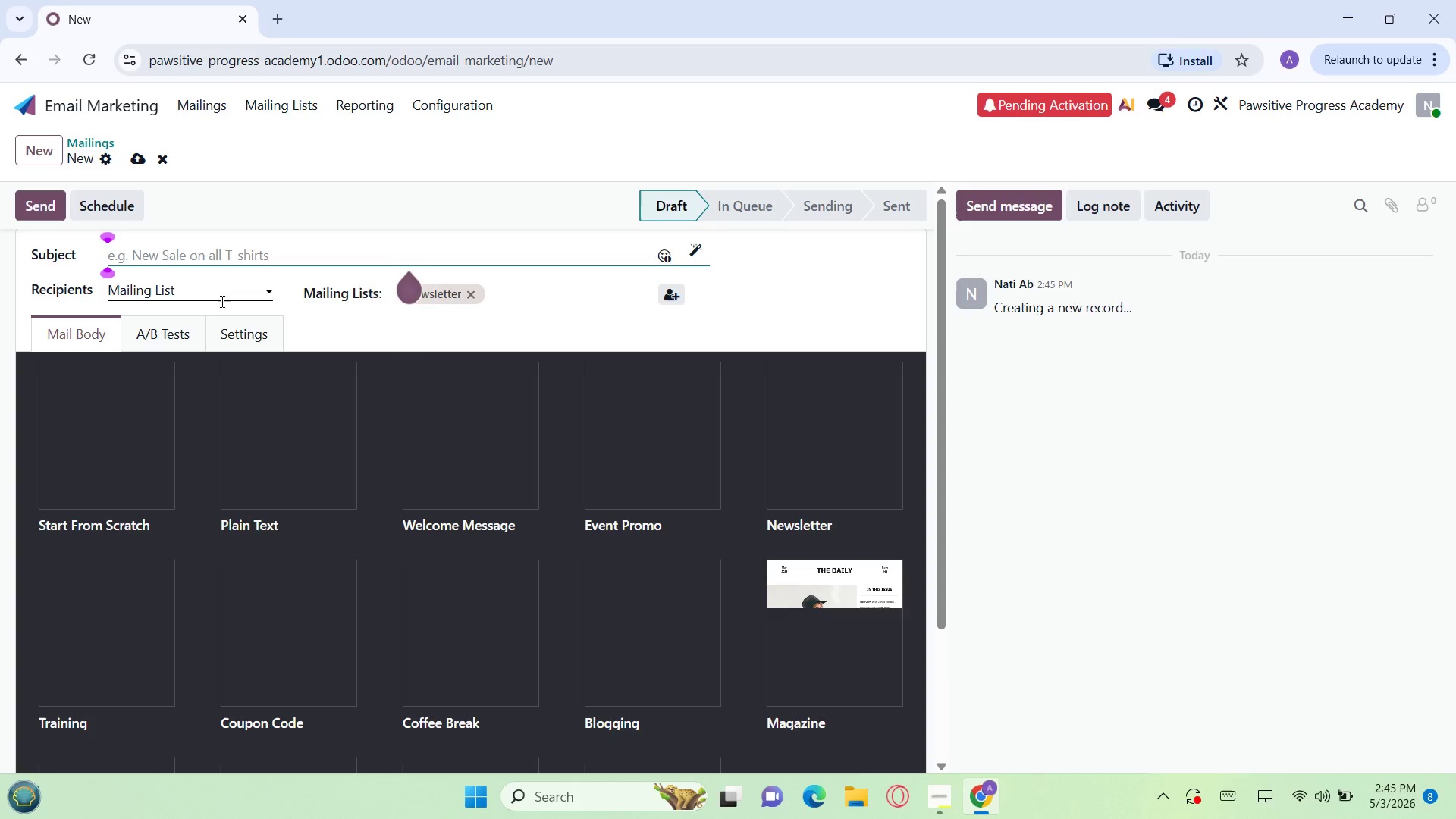 
wait(6.98)
 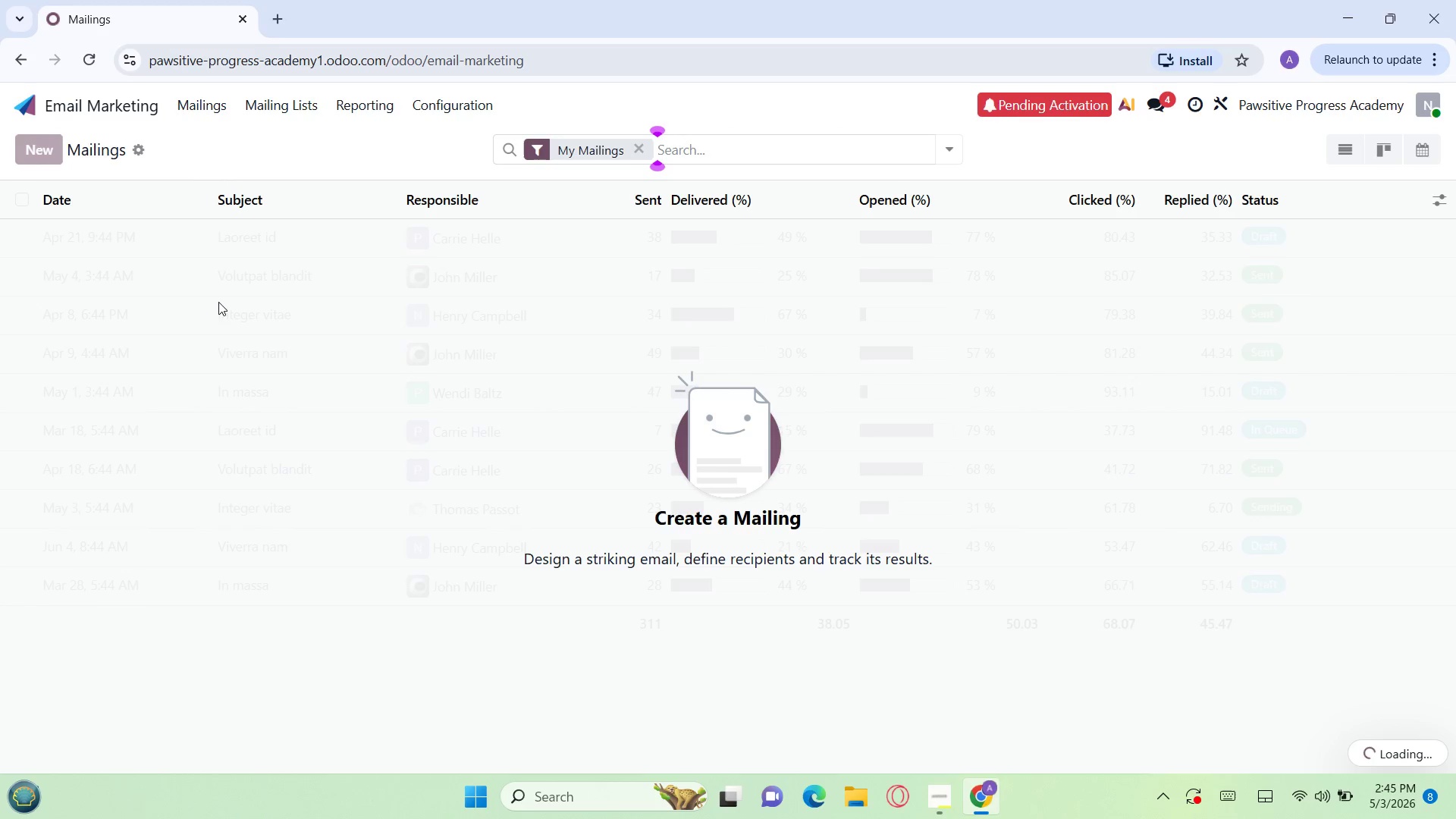 
left_click([221, 297])
 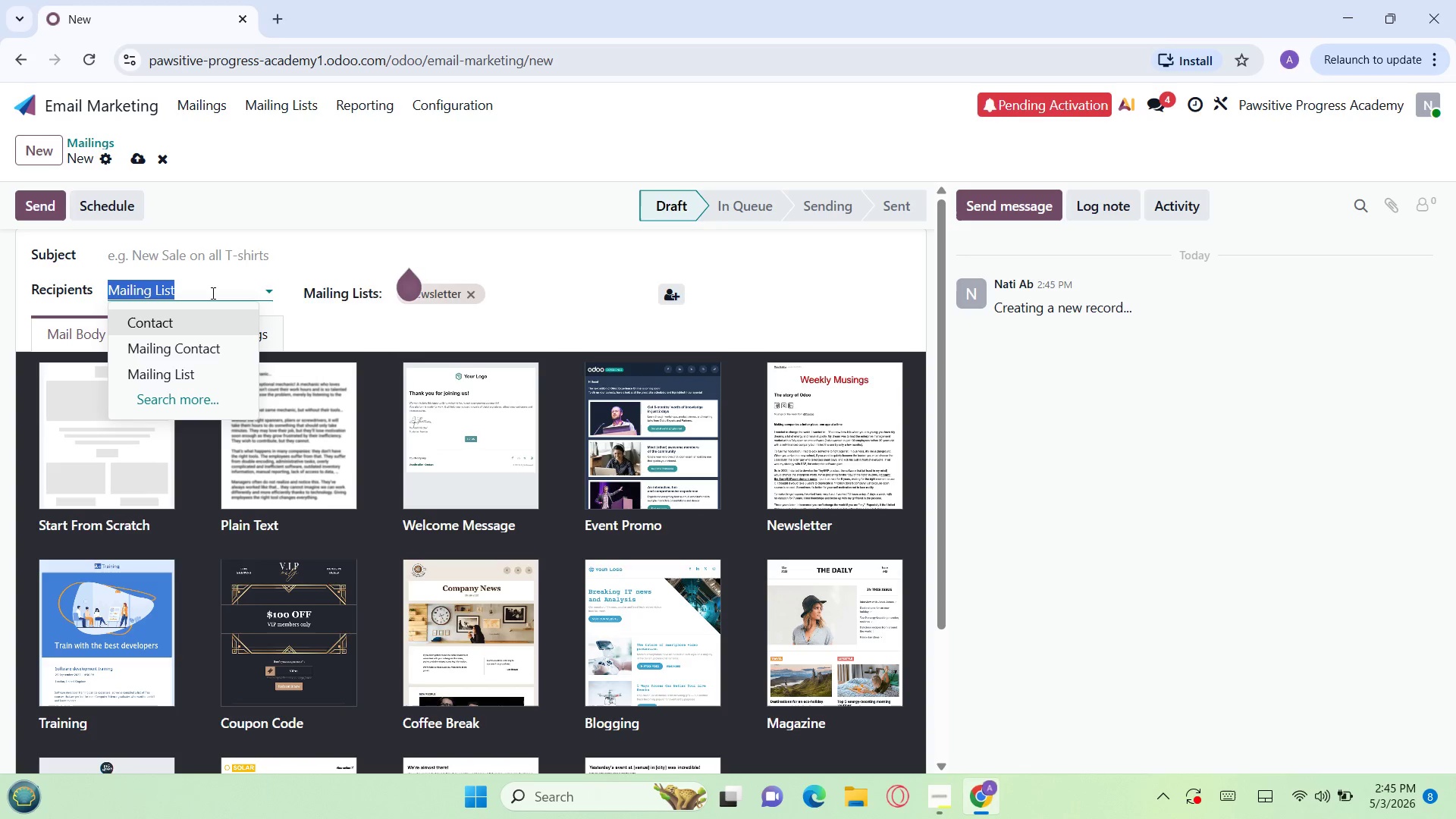 
wait(14.59)
 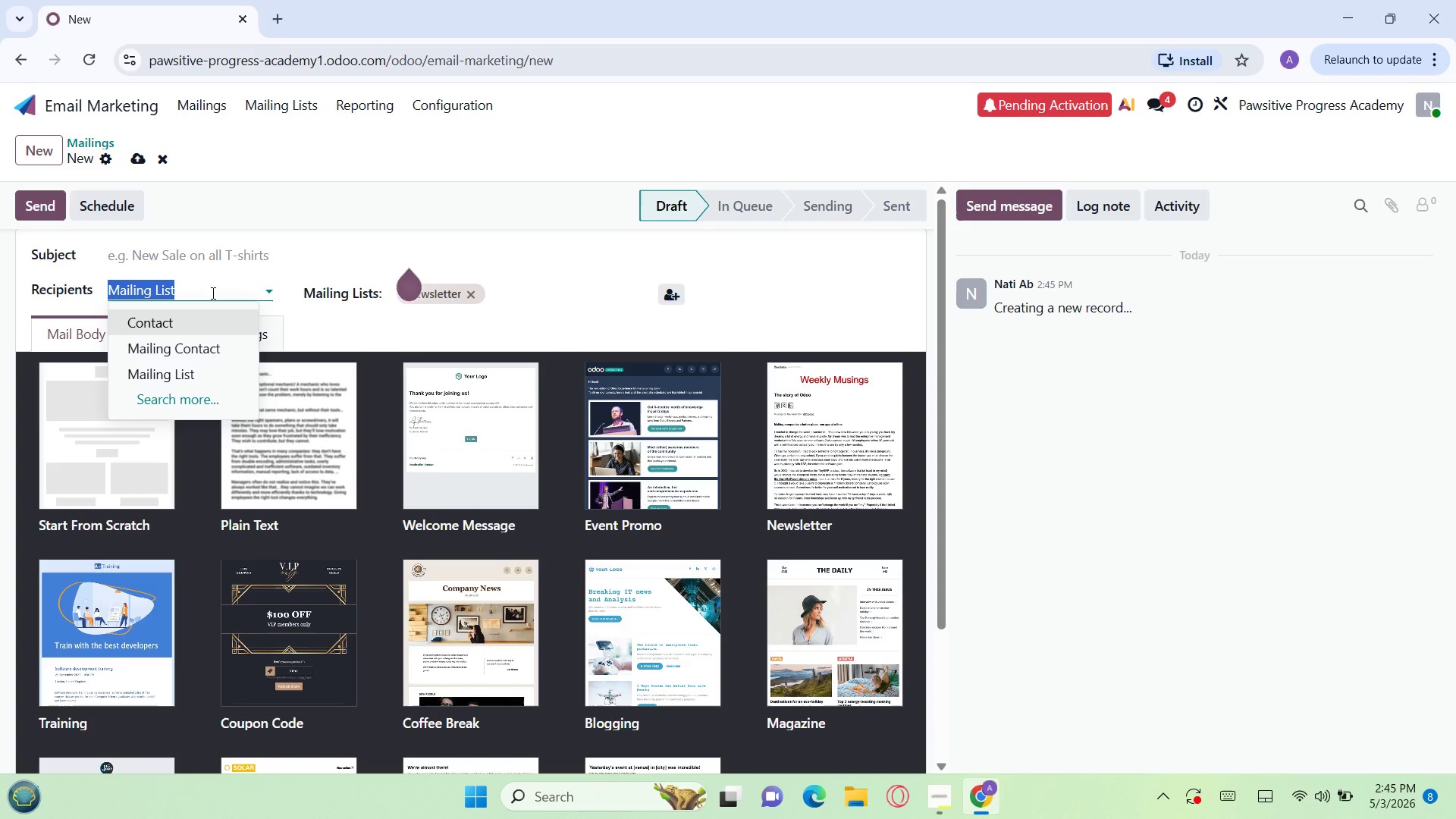 
left_click([280, 97])
 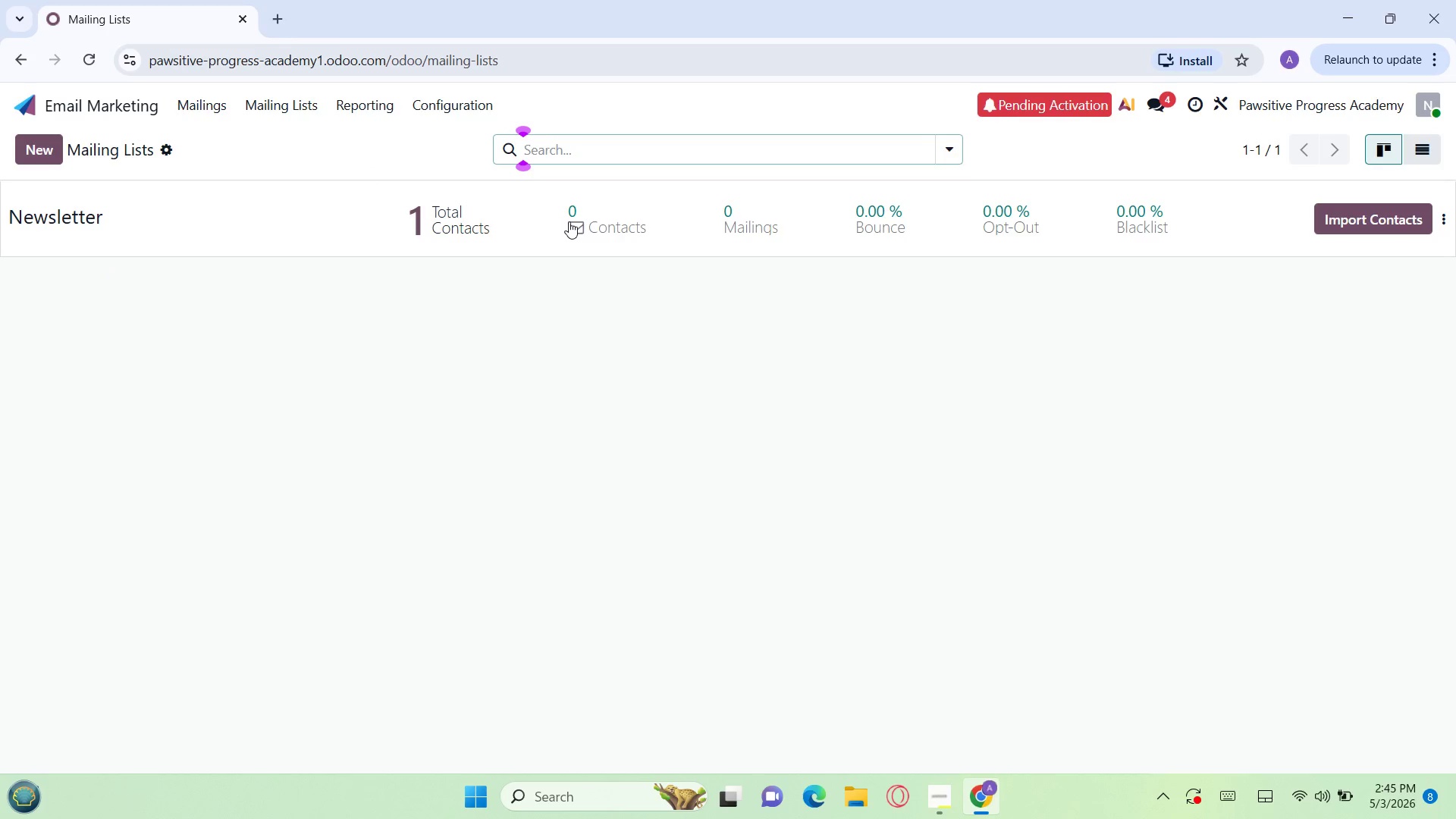 
wait(9.16)
 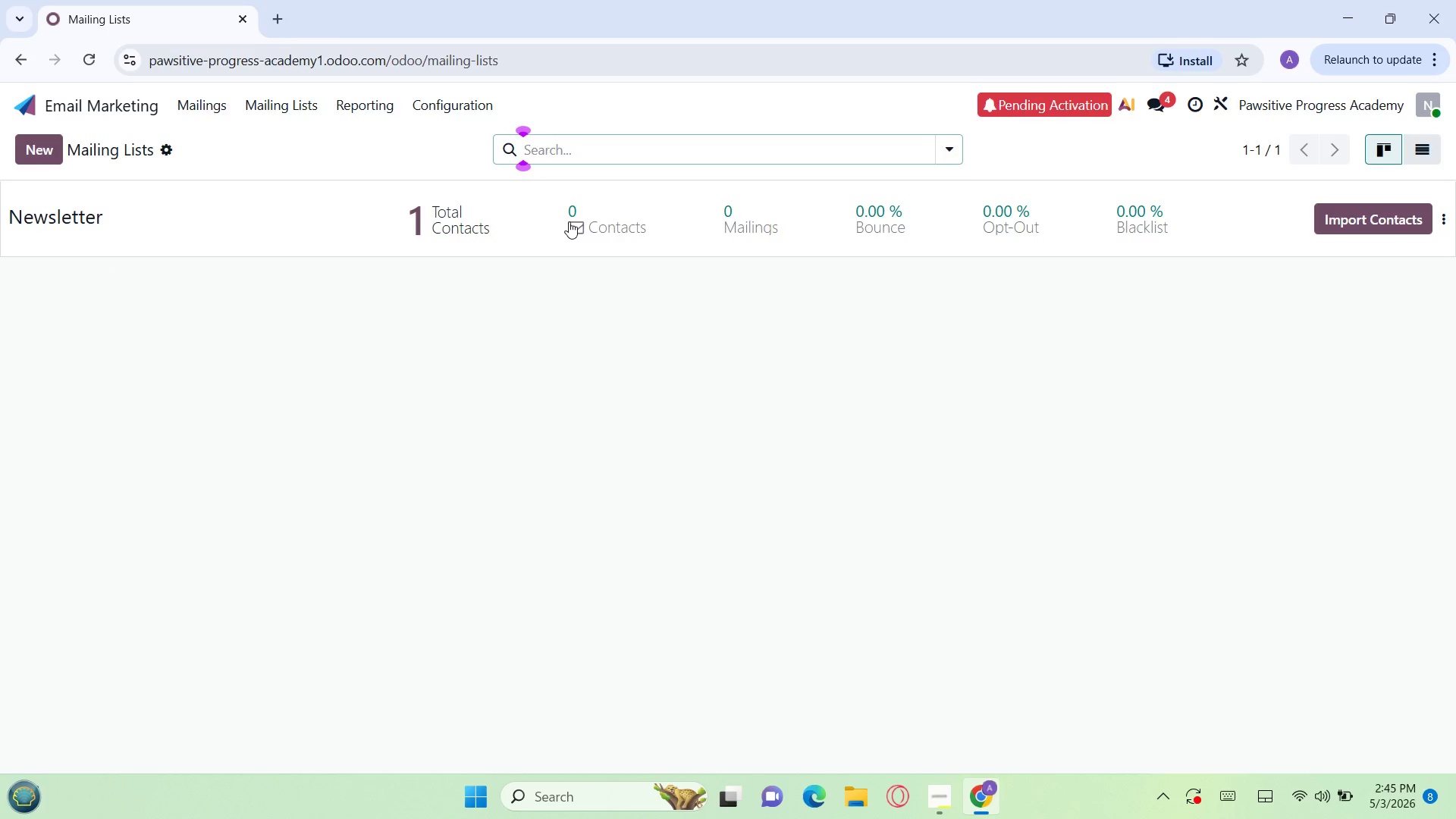 
left_click([35, 152])
 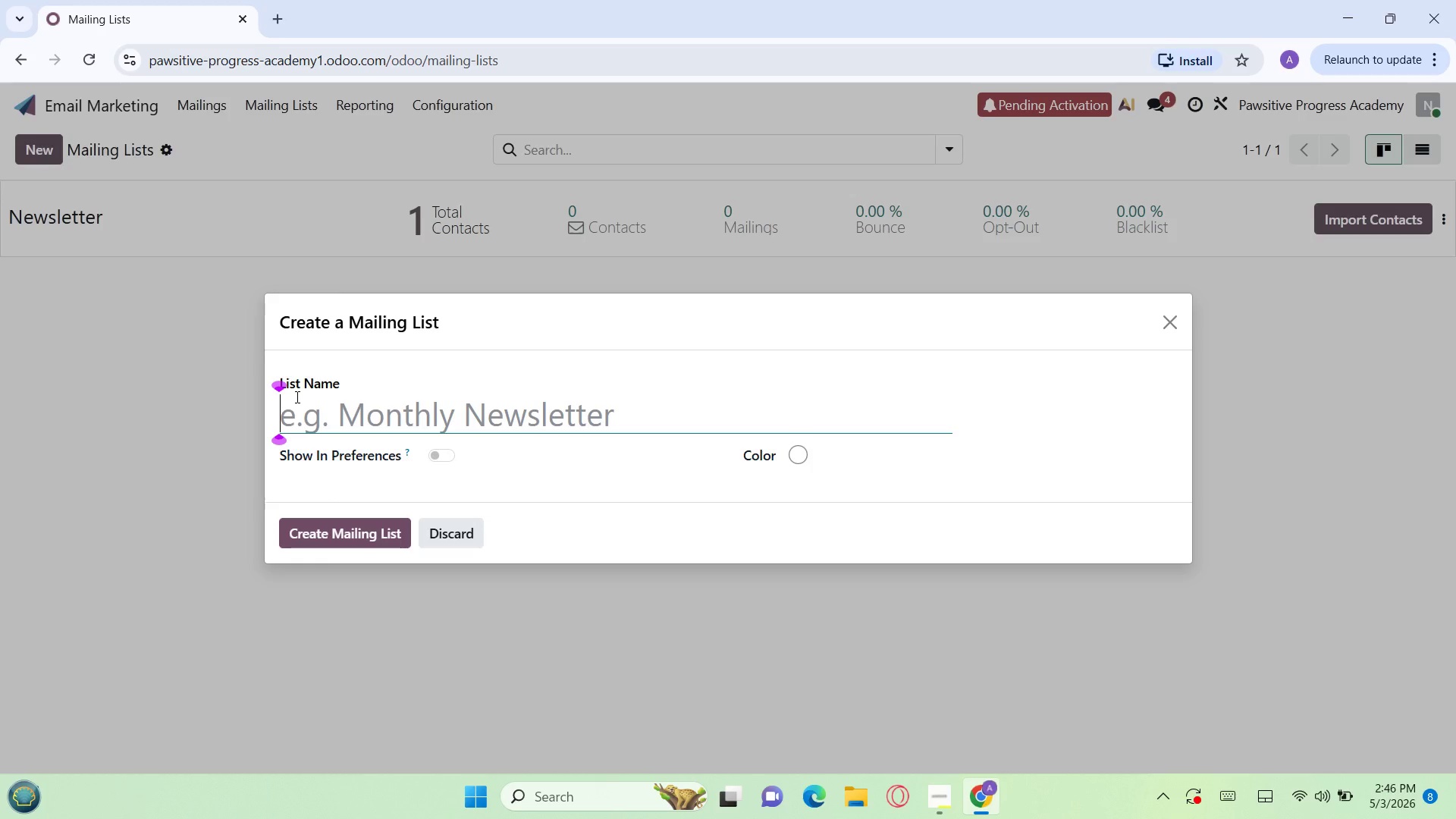 
wait(57.62)
 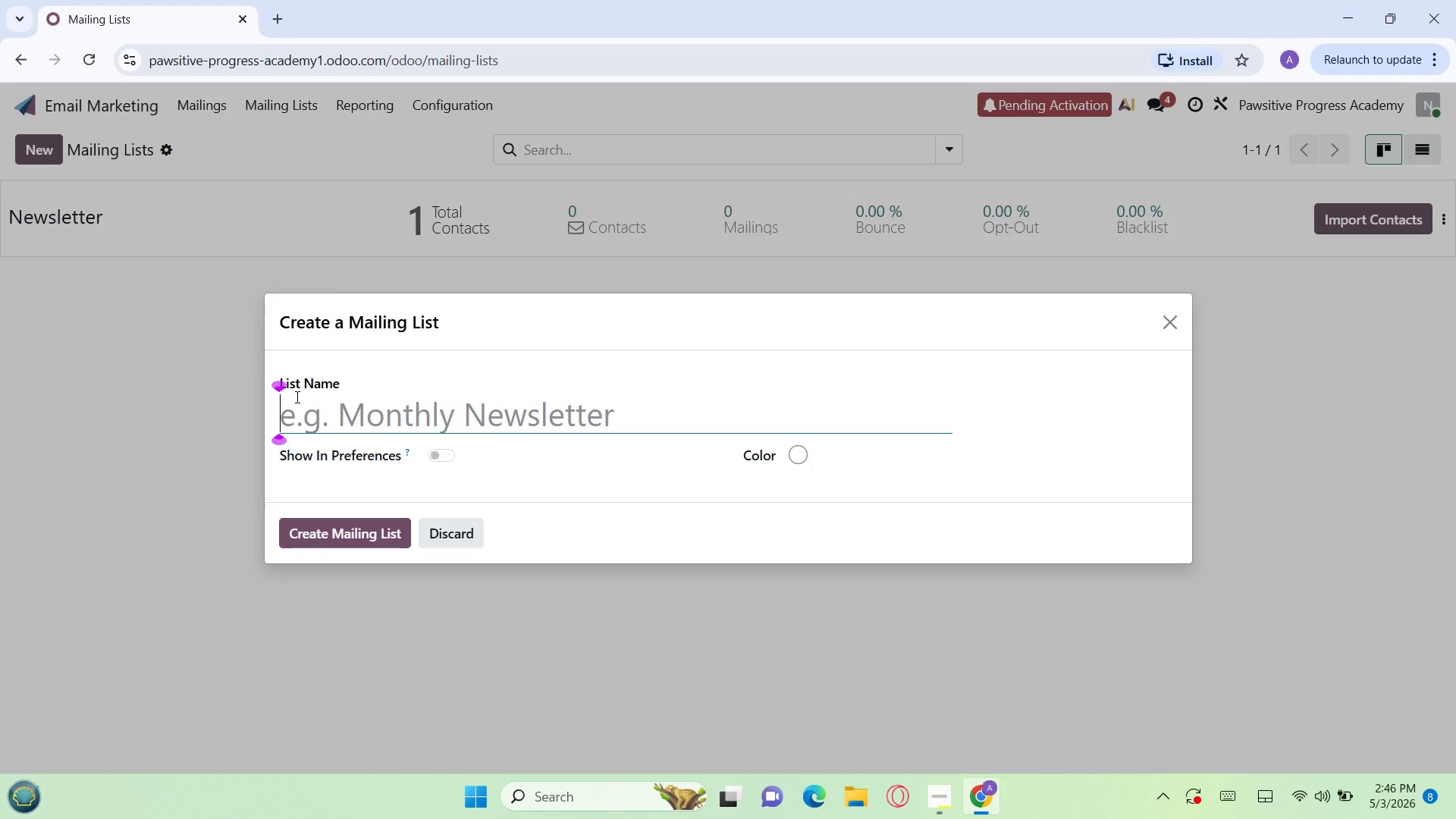 
left_click([444, 524])
 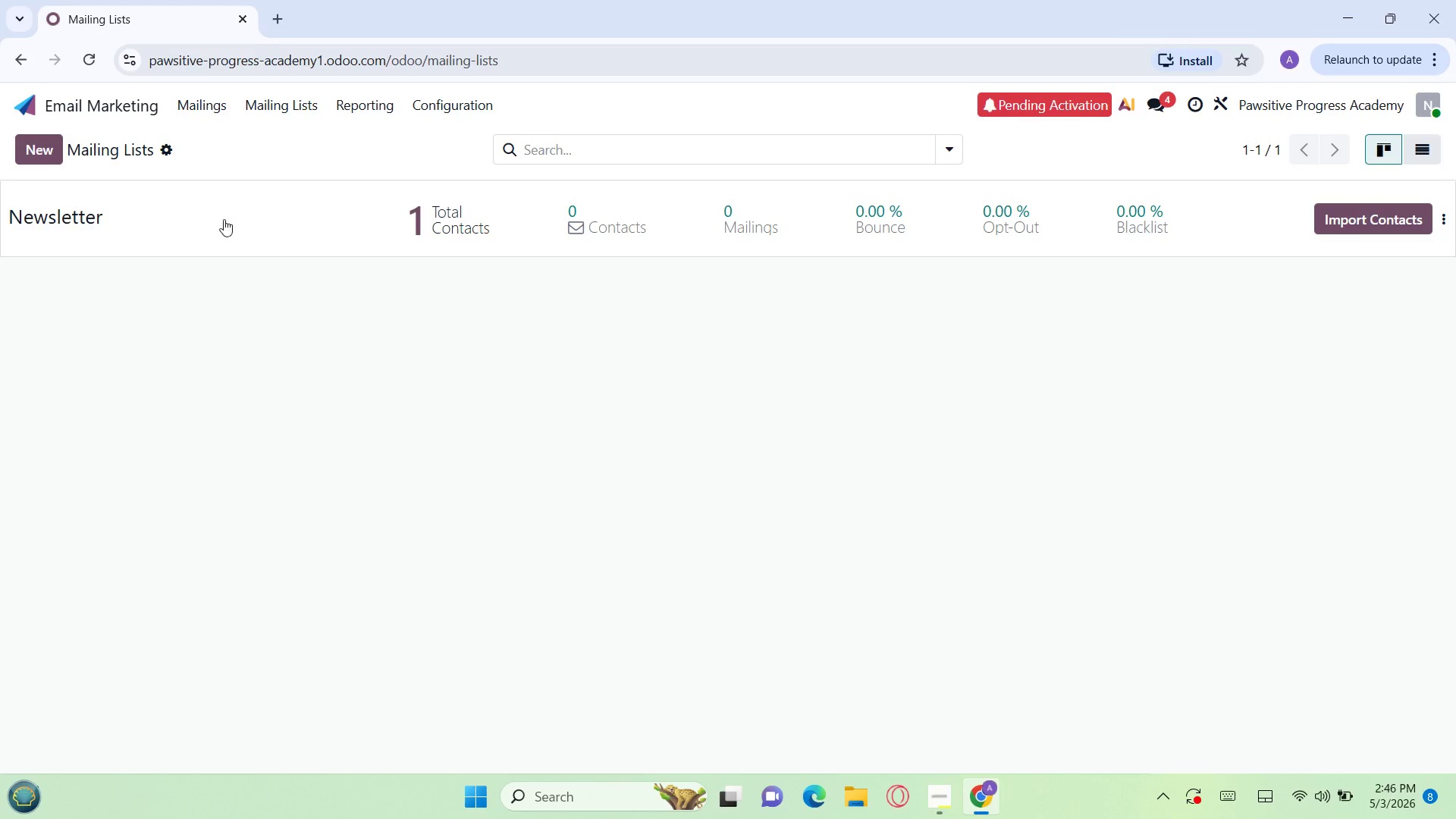 
left_click([278, 228])
 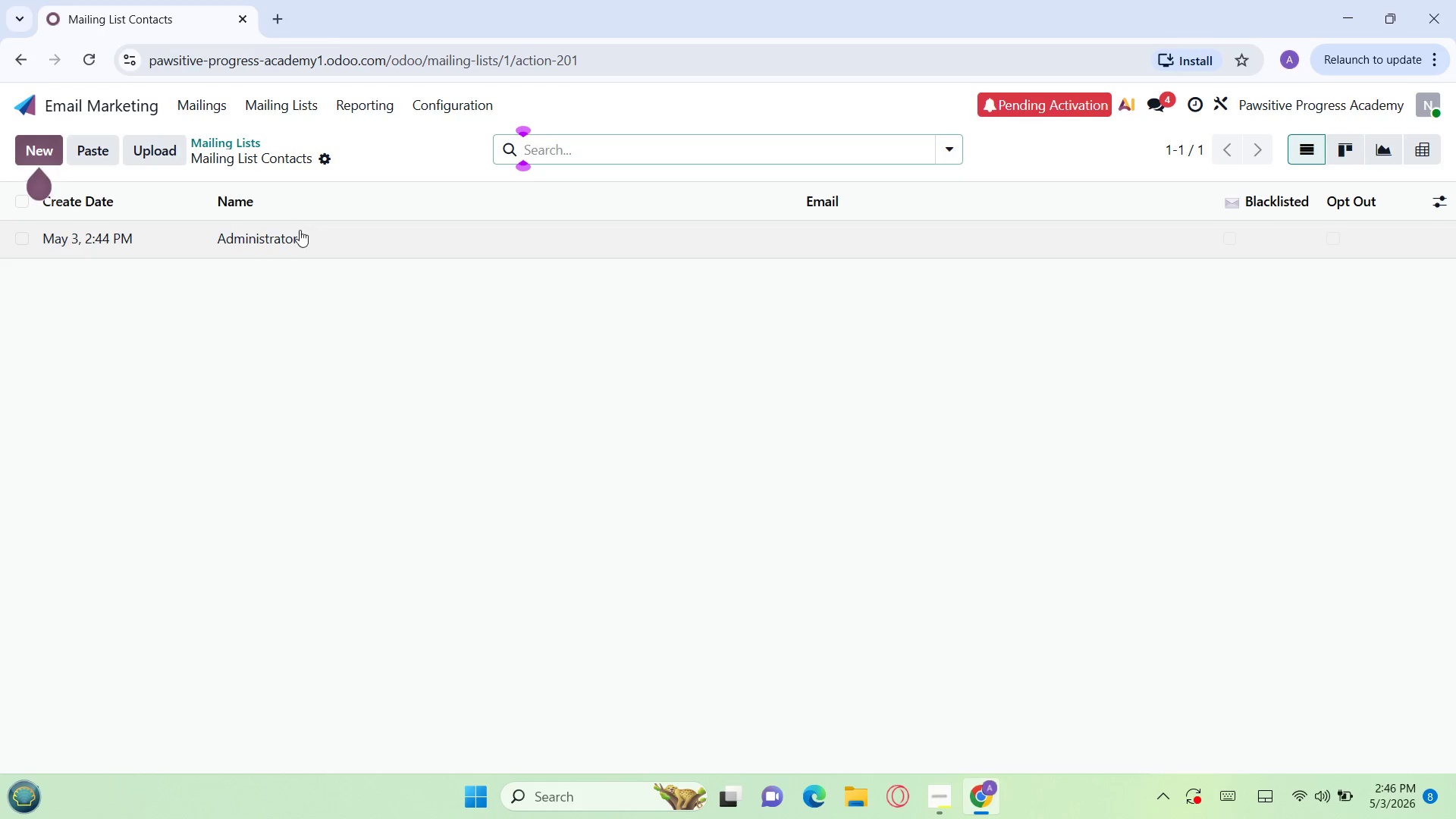 
left_click([287, 237])
 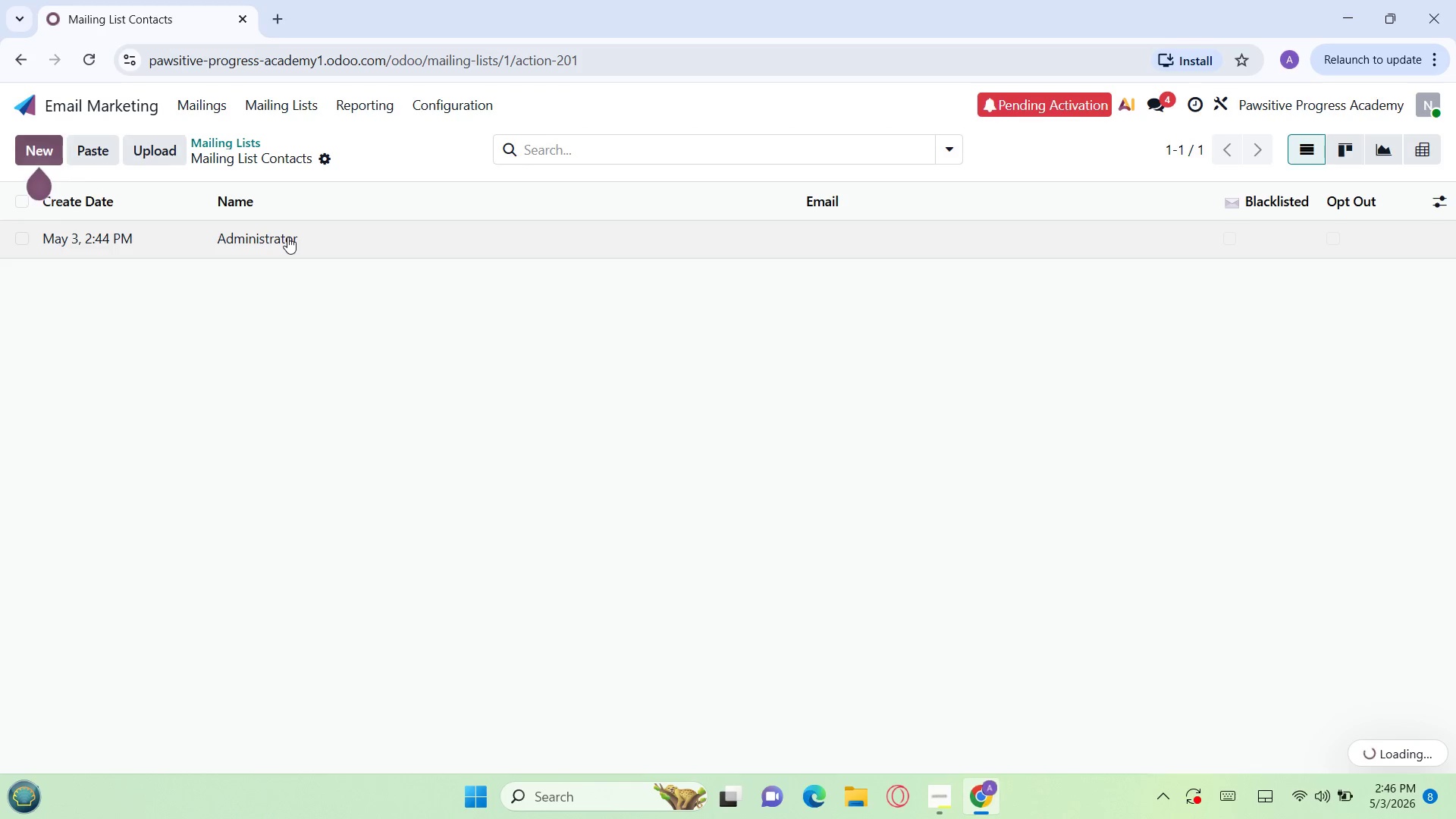 
double_click([287, 237])
 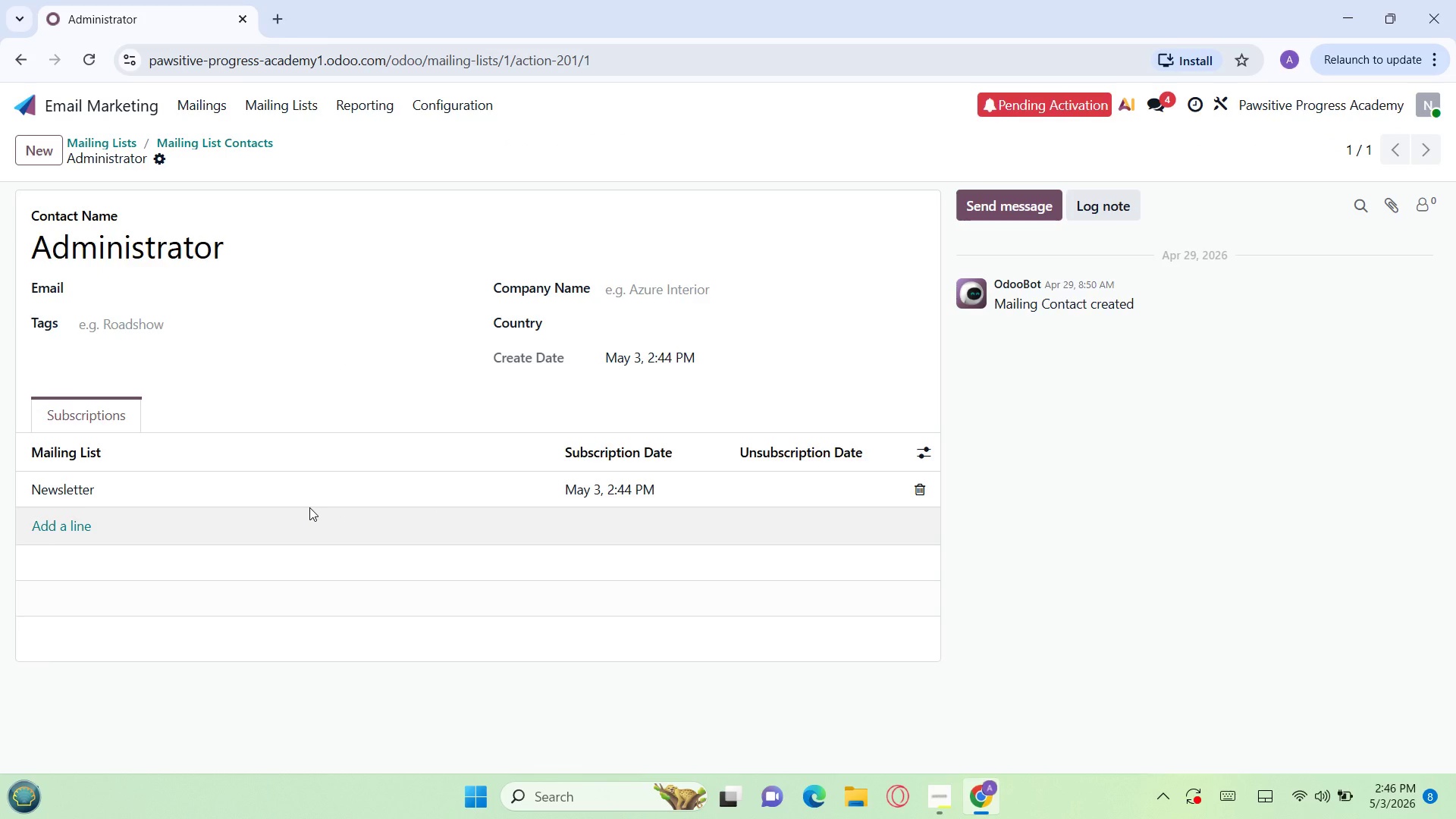 
wait(13.25)
 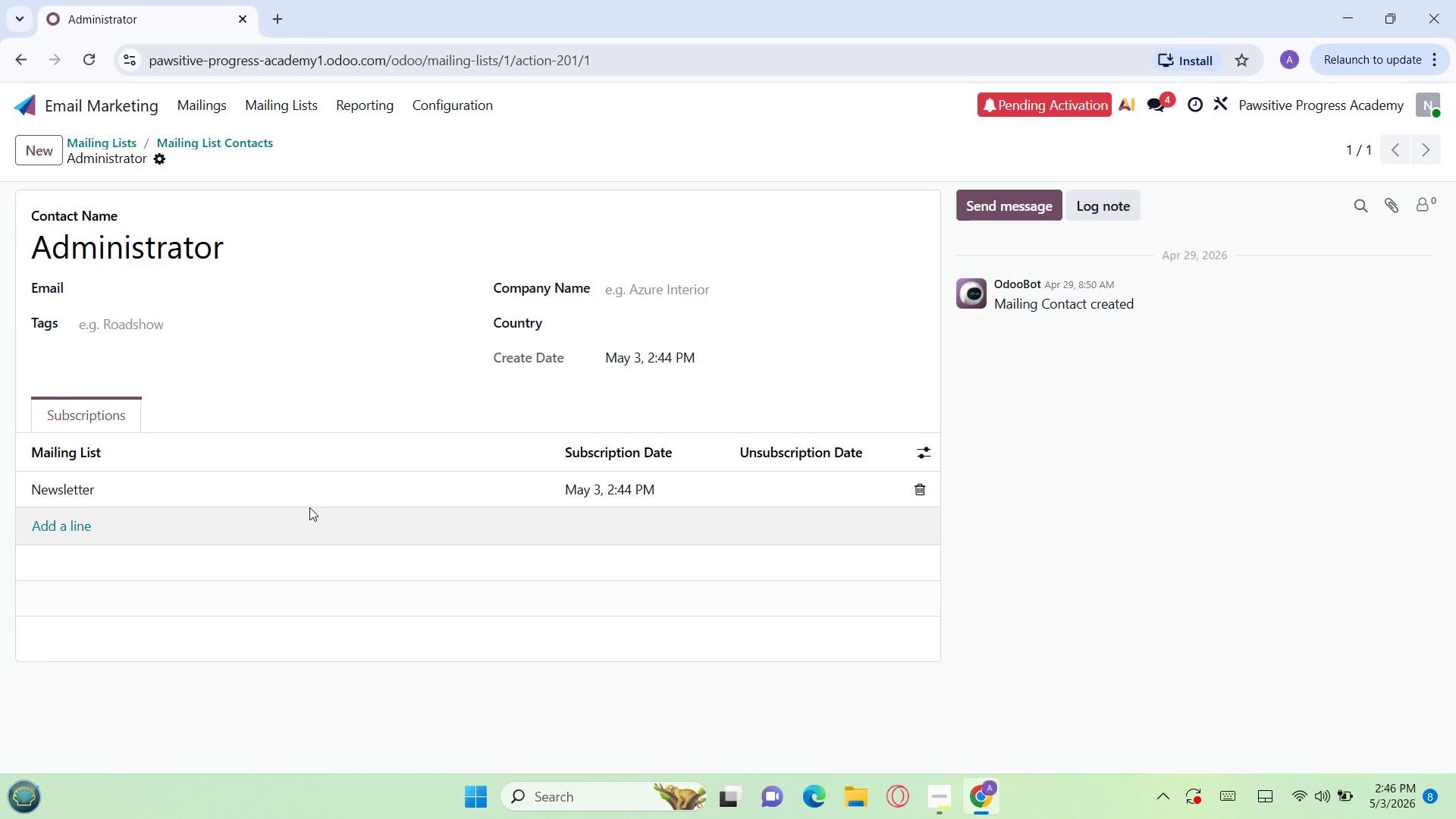 
left_click([188, 96])
 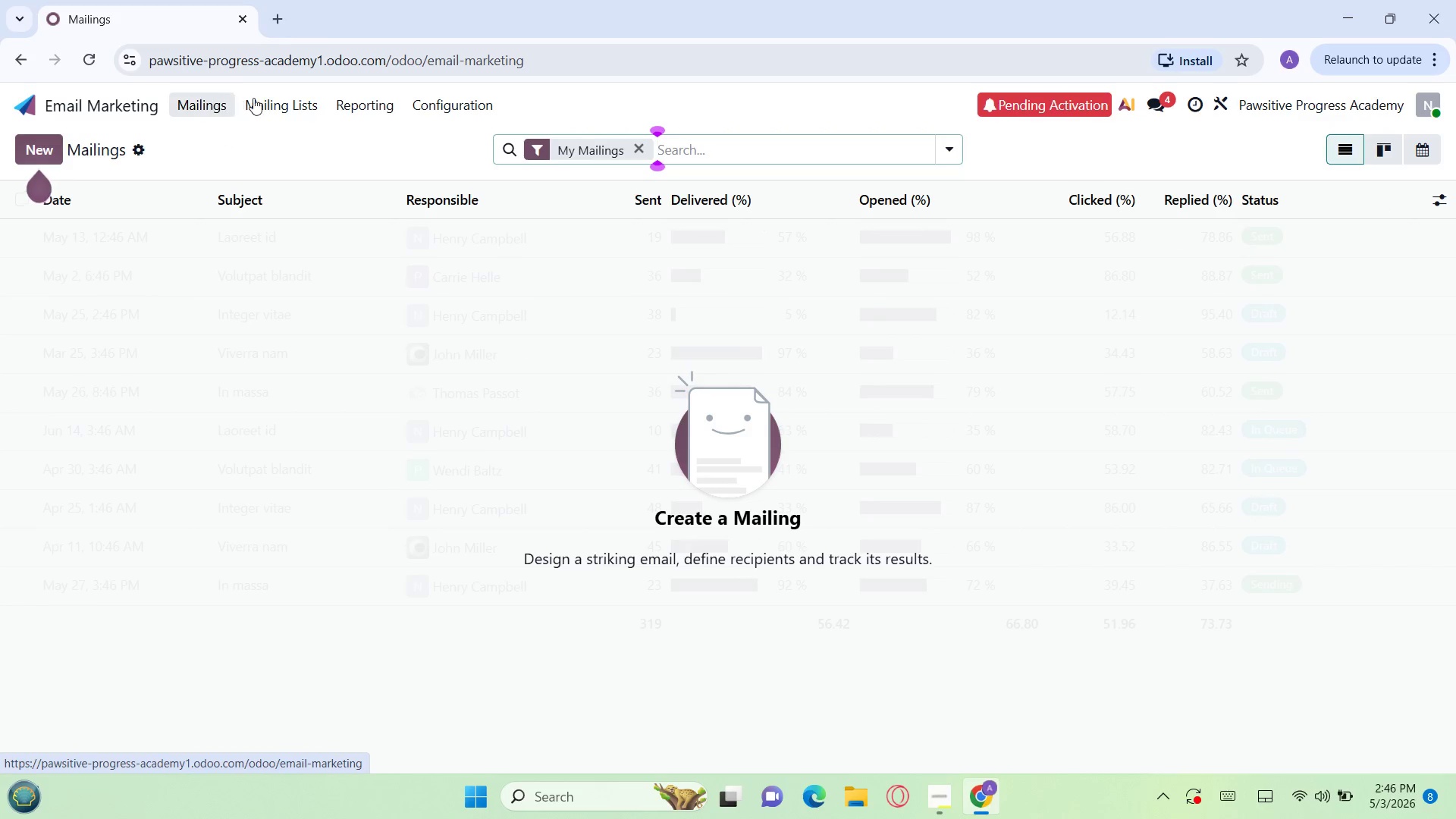 
left_click_drag(start_coordinate=[255, 98], to_coordinate=[259, 102])
 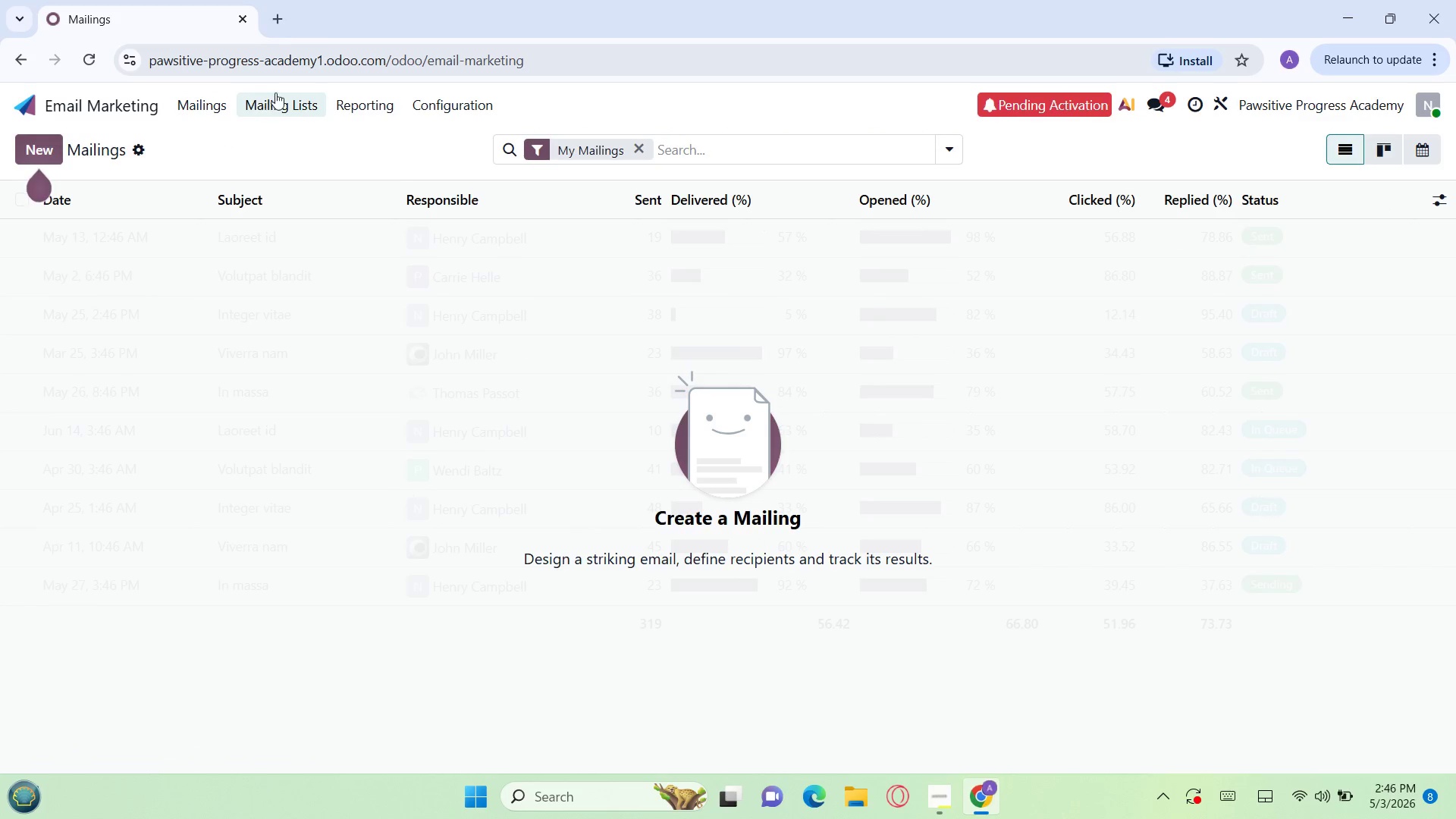 
mouse_move([280, 109])
 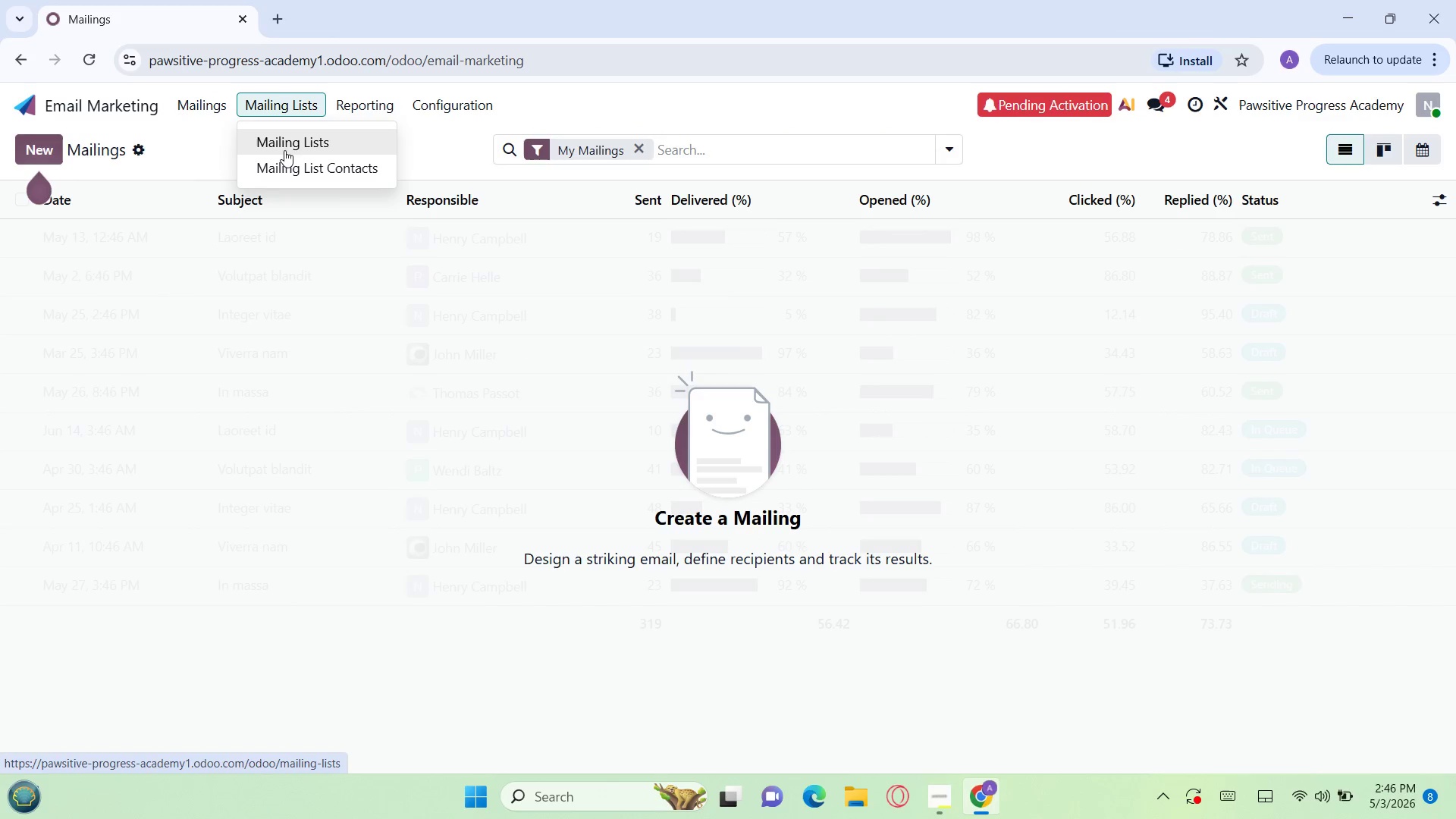 
left_click([284, 150])
 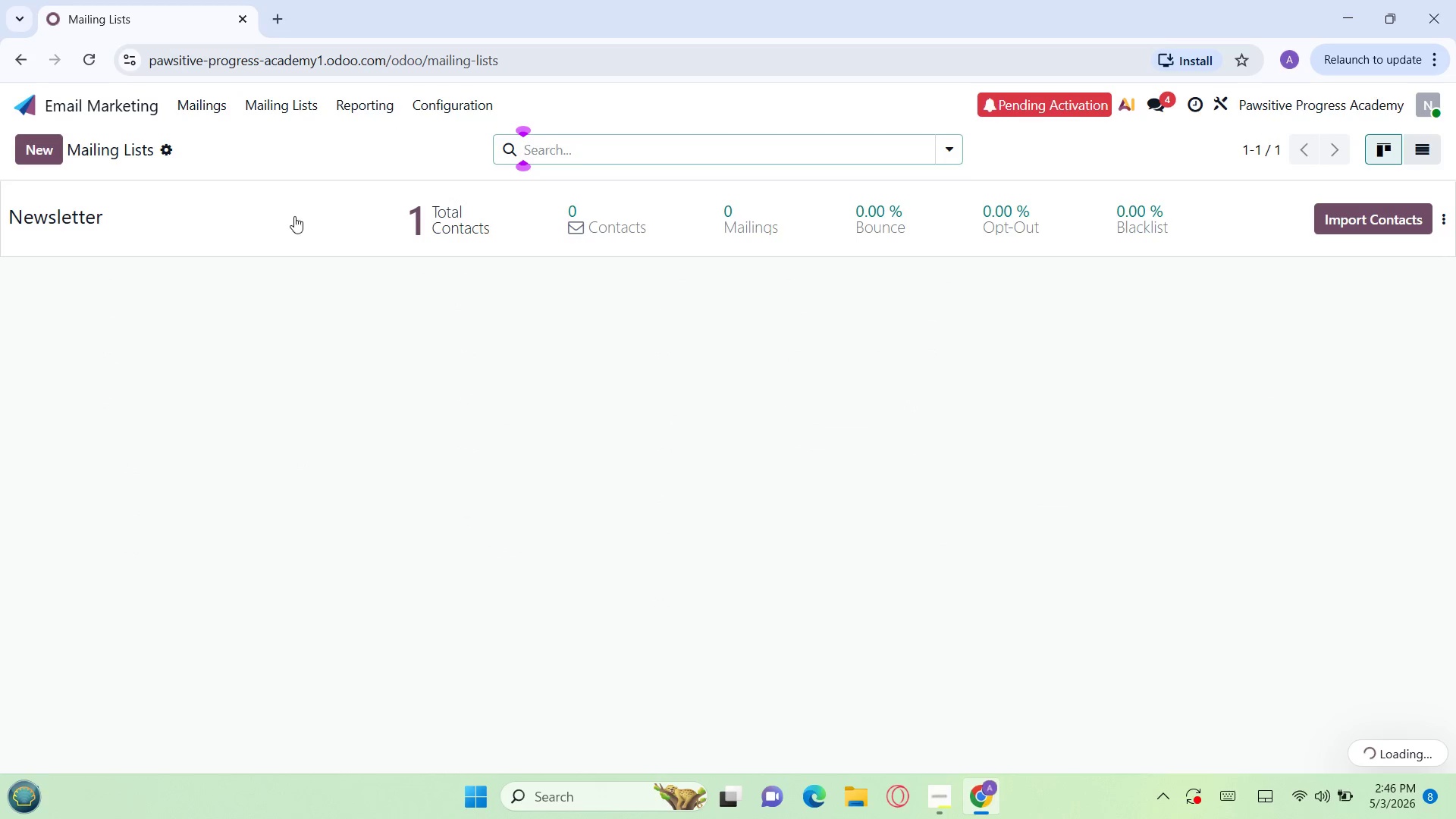 
left_click([293, 218])
 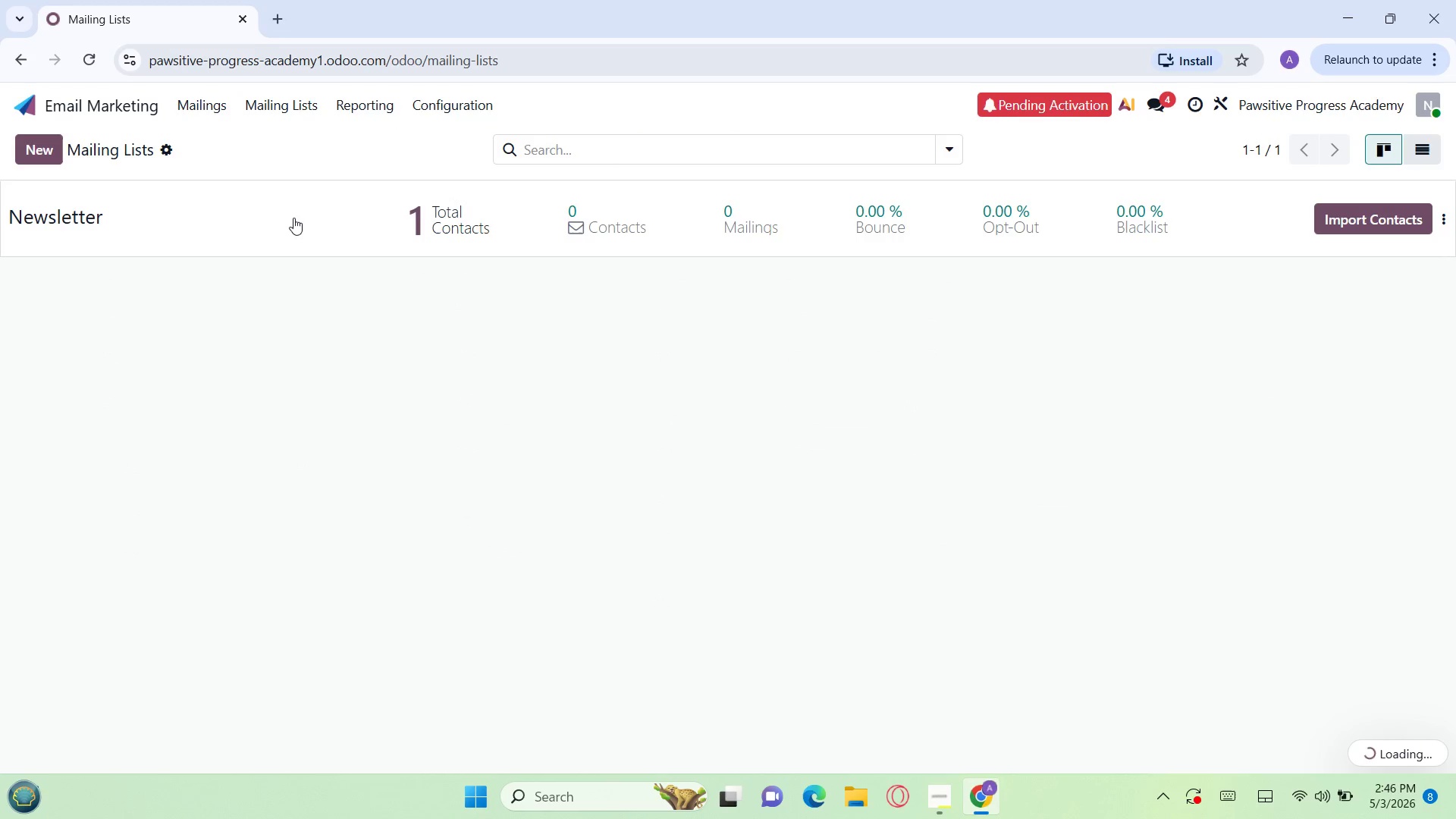 
double_click([293, 218])
 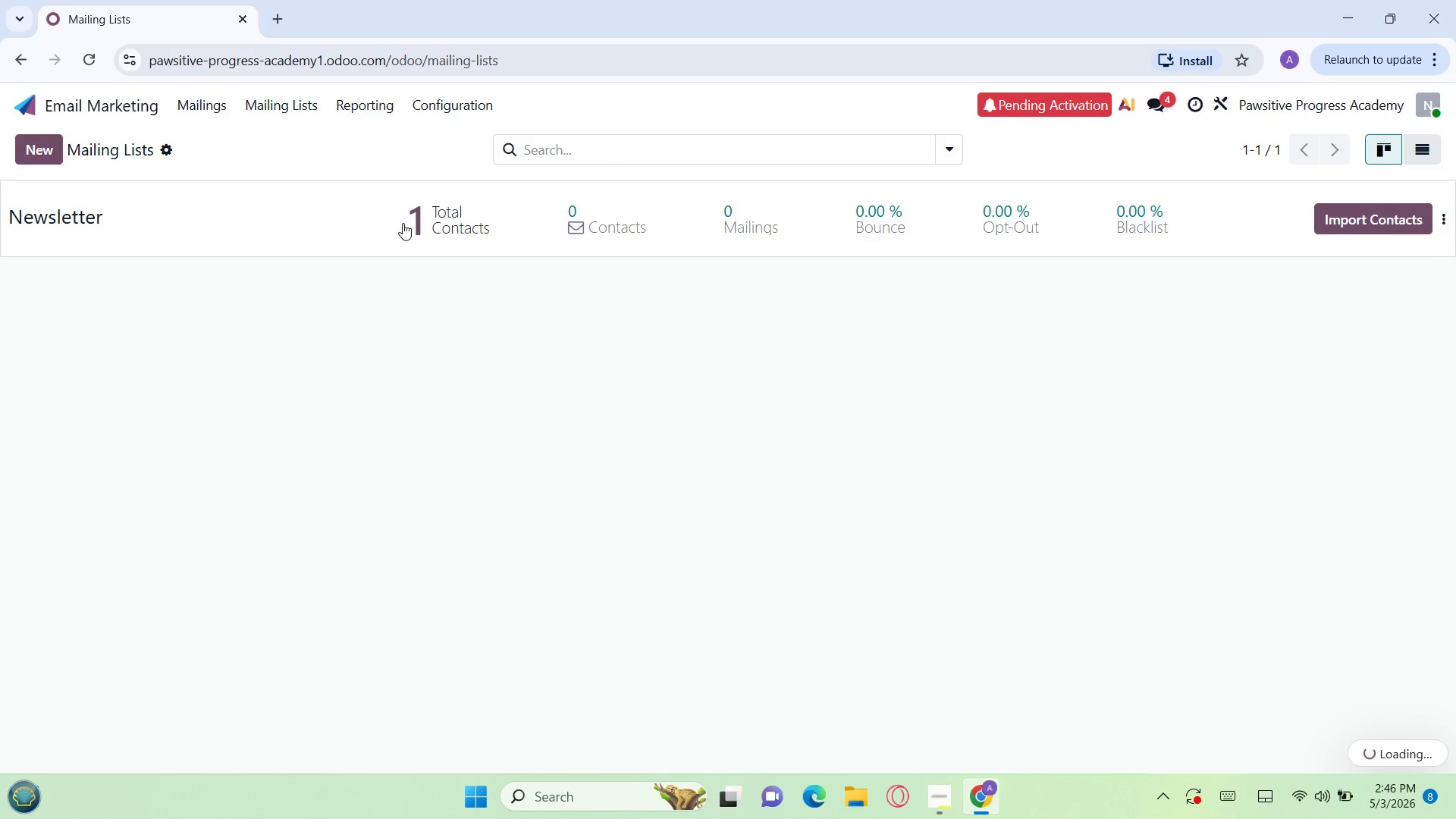 
double_click([403, 223])
 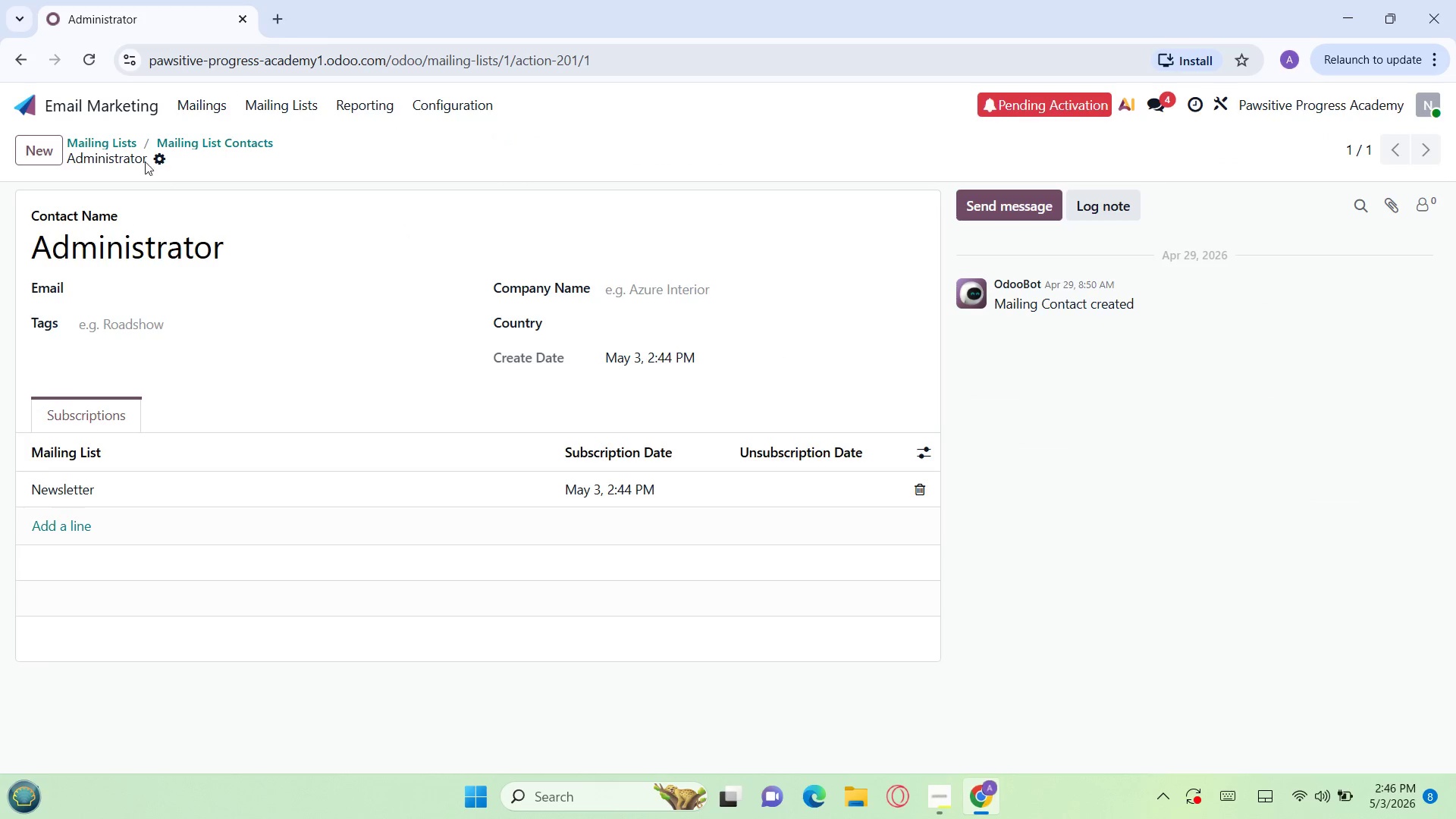 
left_click([167, 156])
 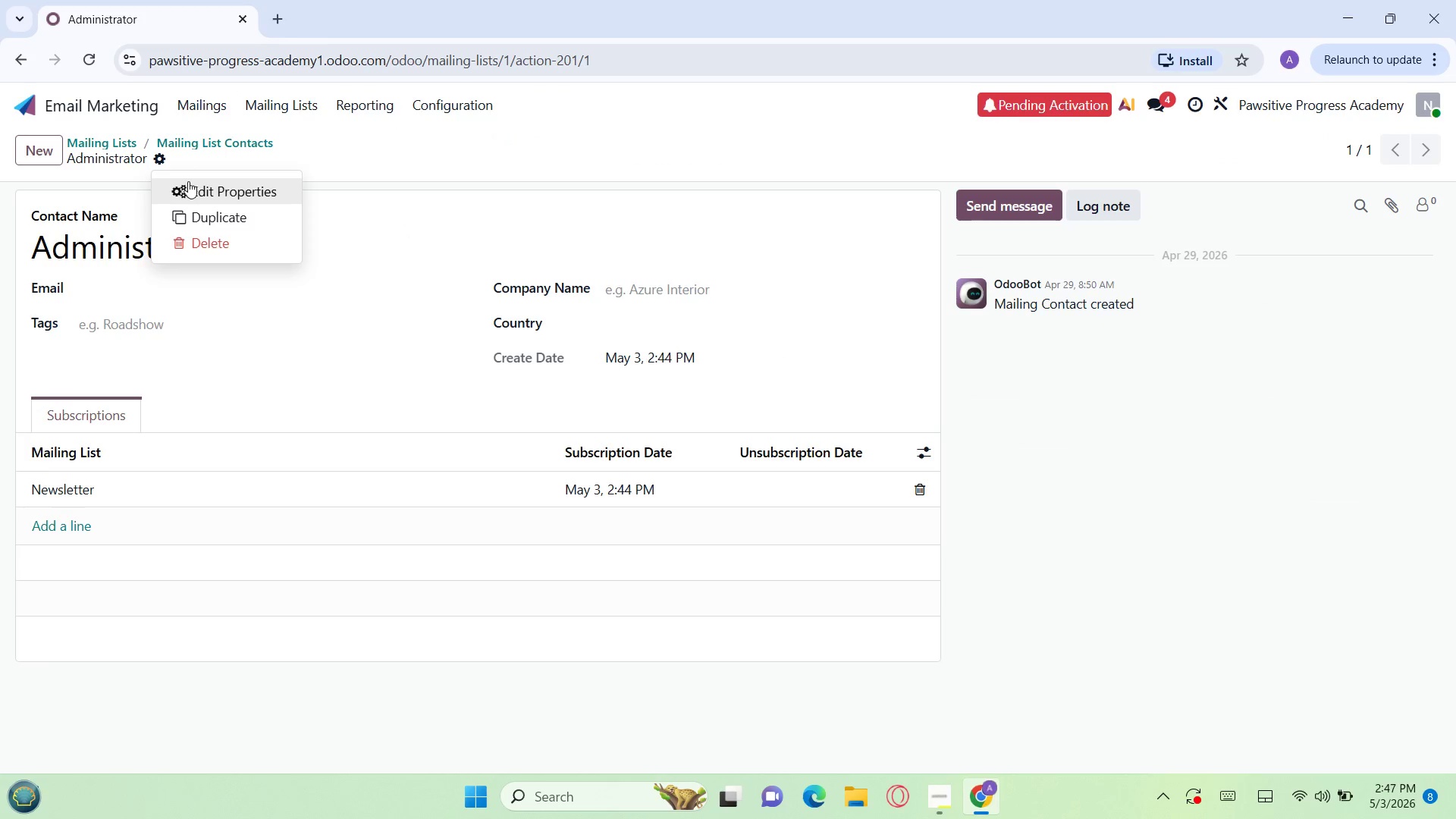 
left_click([188, 183])
 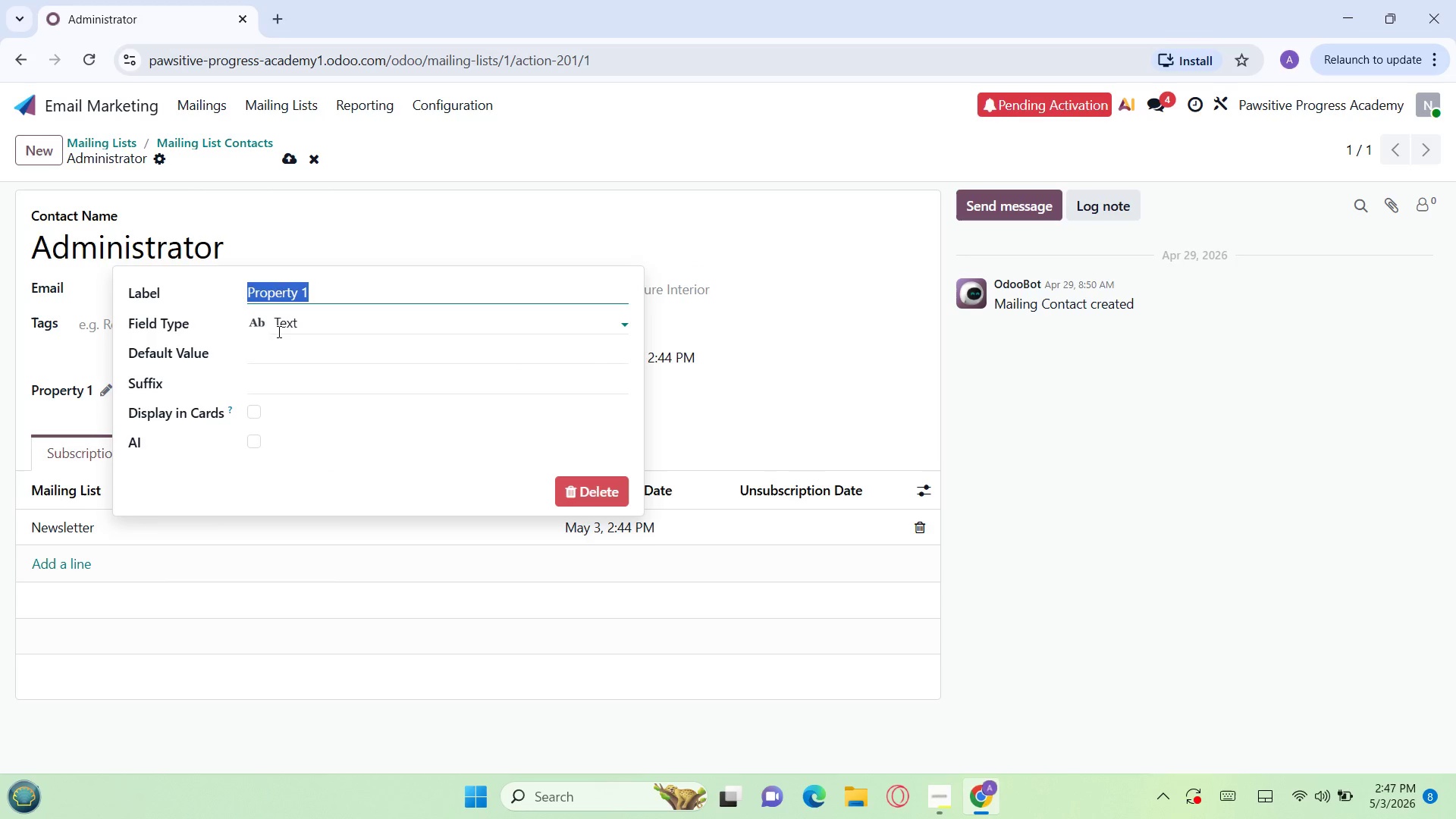 
wait(5.62)
 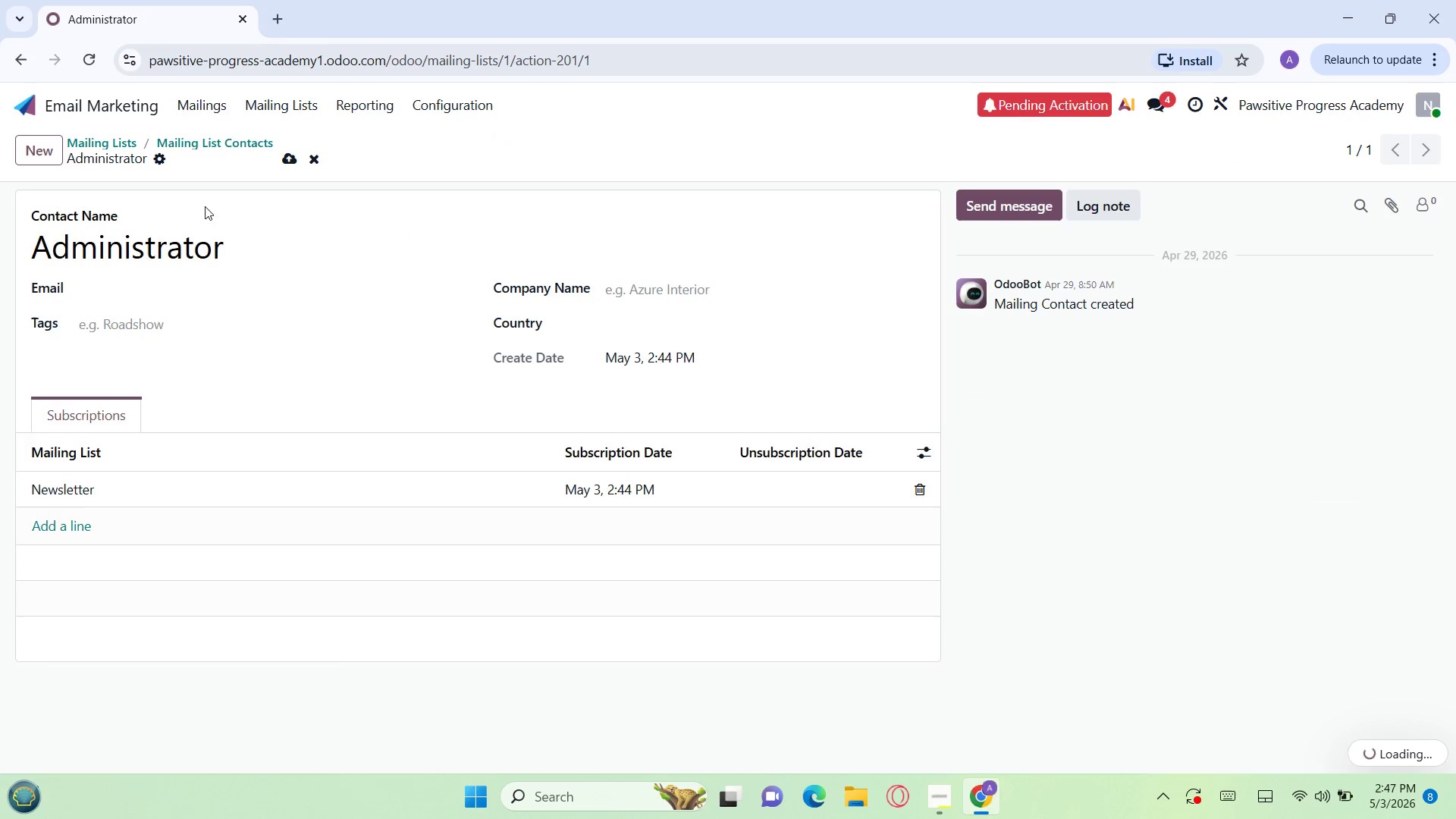 
key(P)
 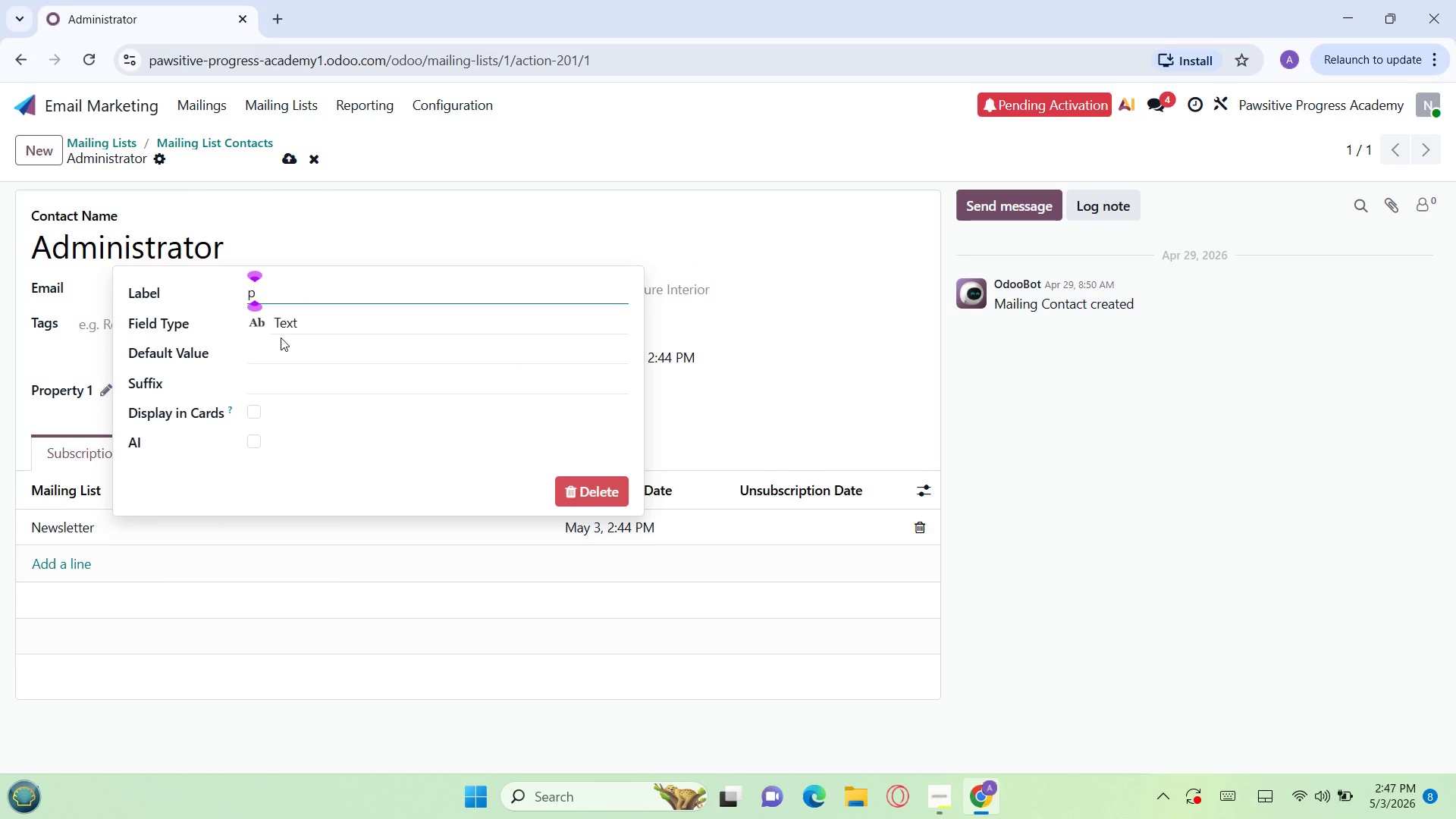 
key(Backspace)
type(Pet Name)
 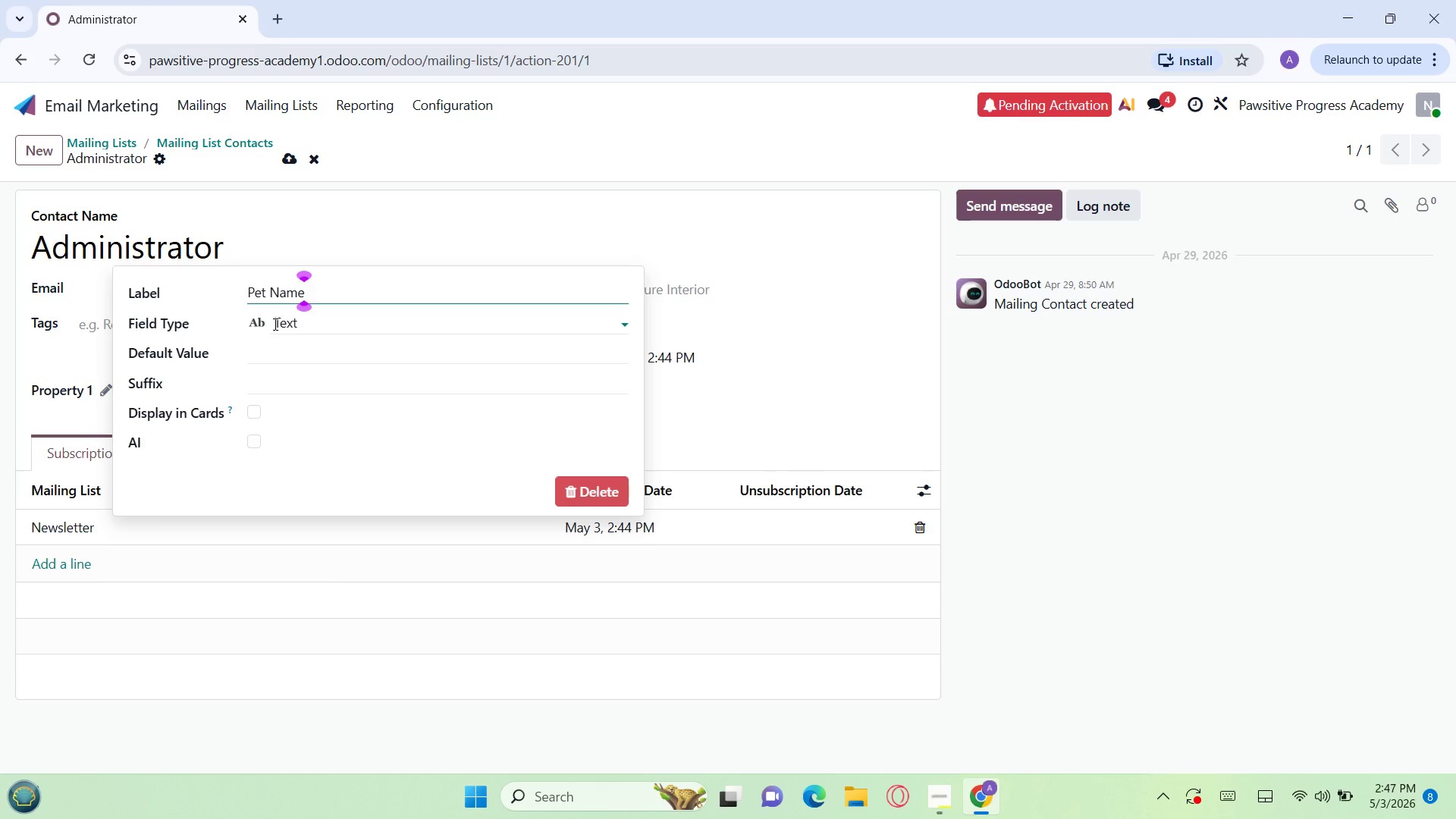 
wait(6.5)
 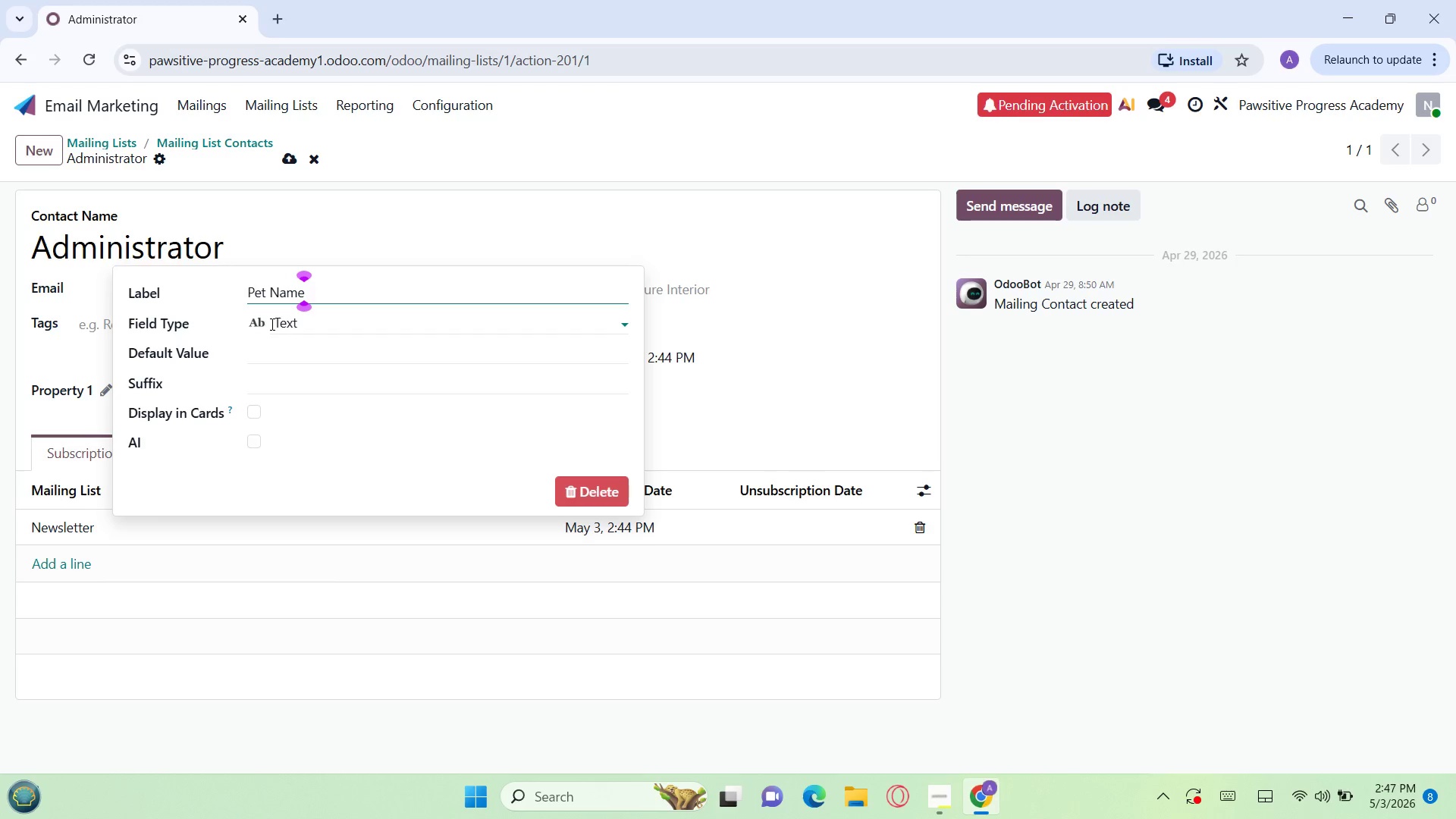 
left_click_drag(start_coordinate=[275, 335], to_coordinate=[323, 344])
 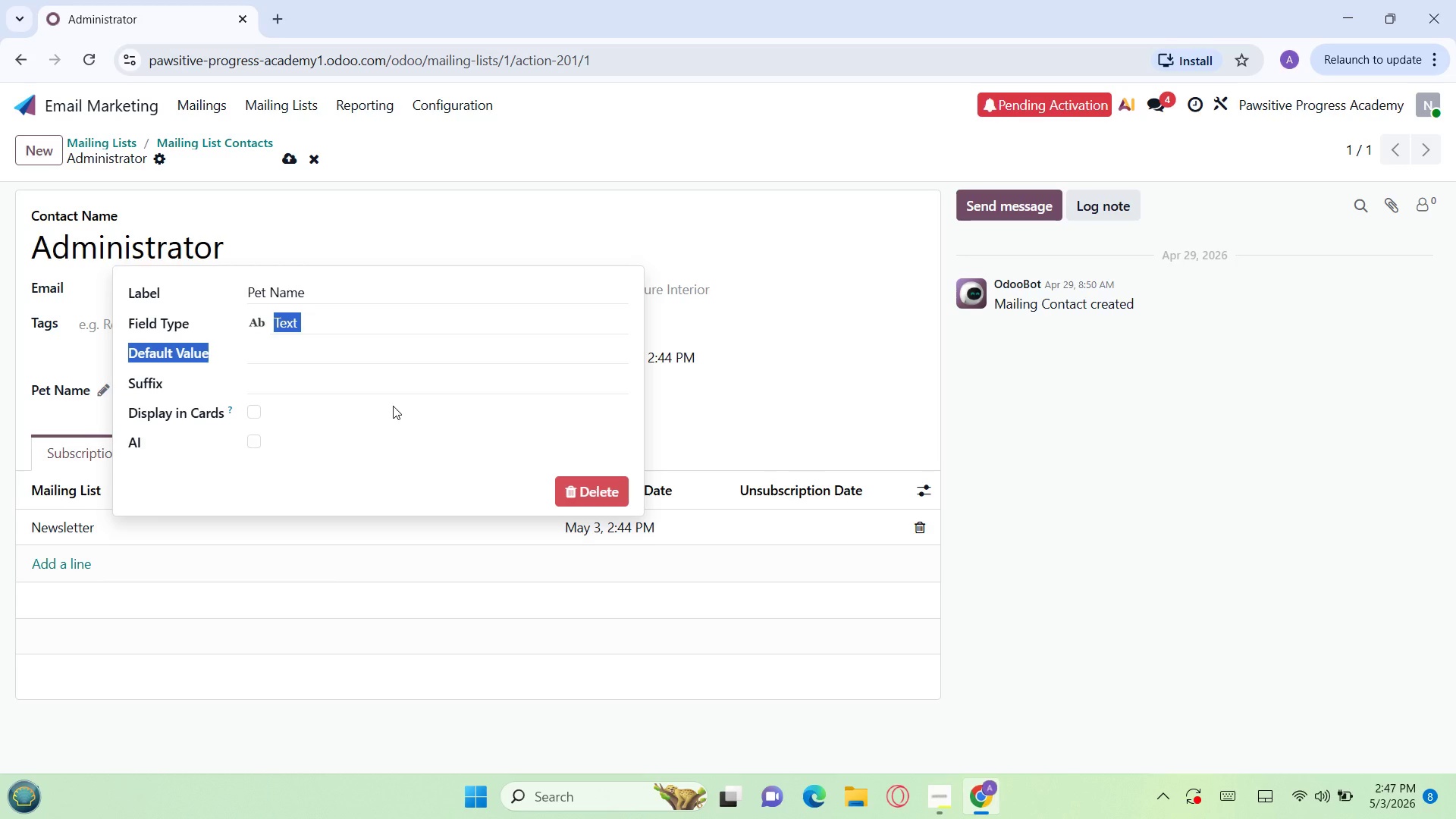 
key(Enter)
 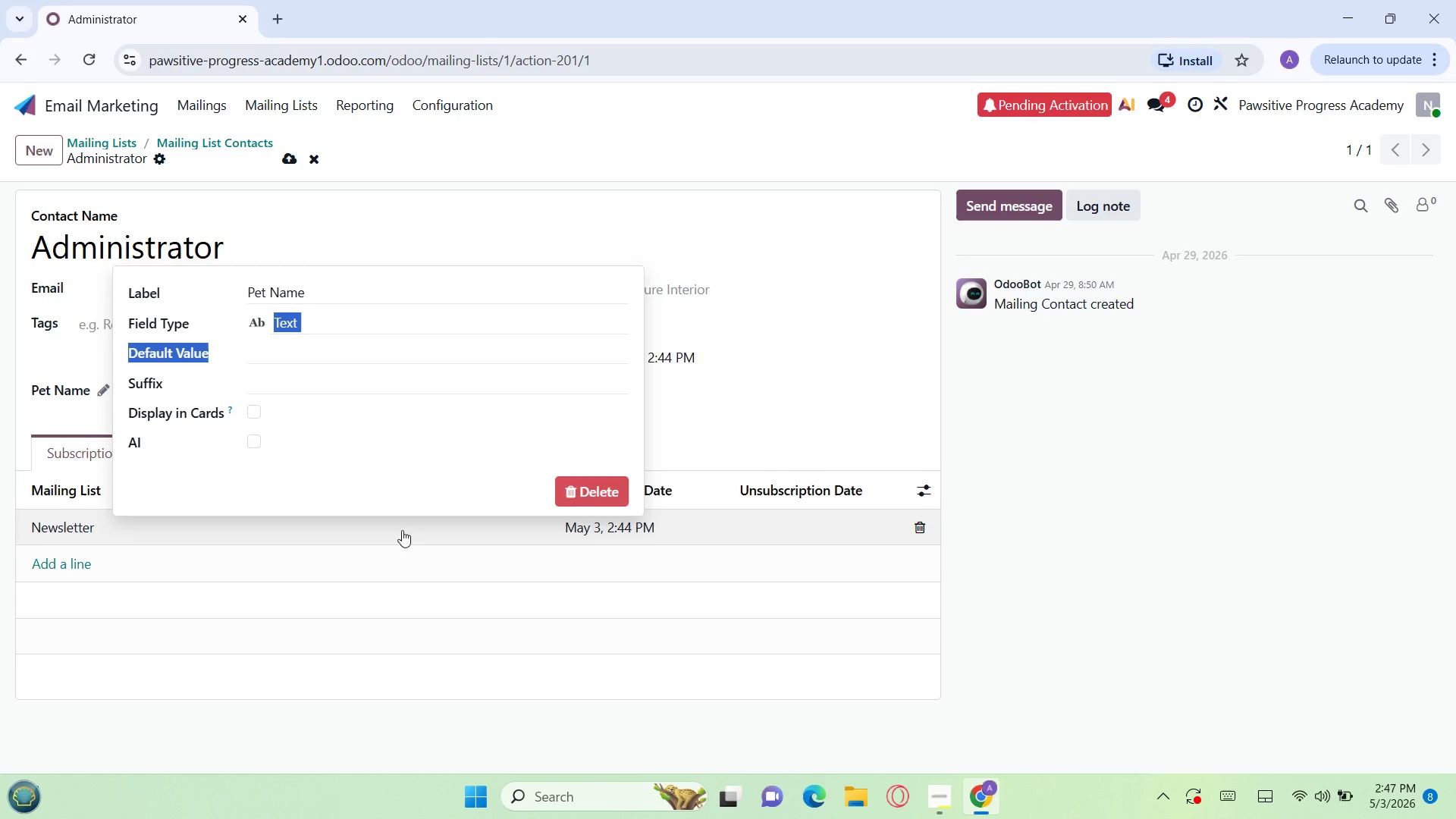 
left_click([400, 557])
 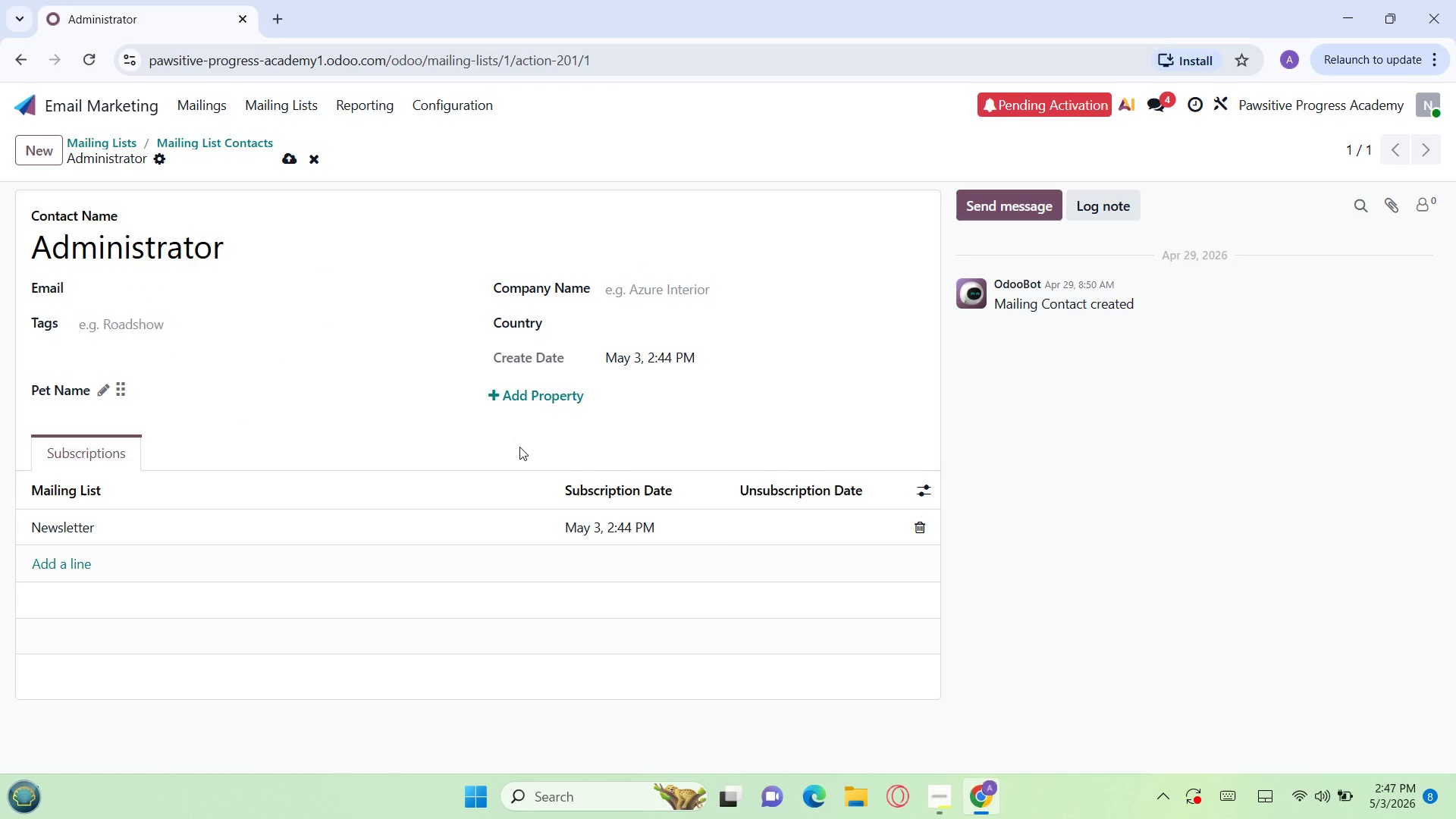 
mouse_move([518, 392])
 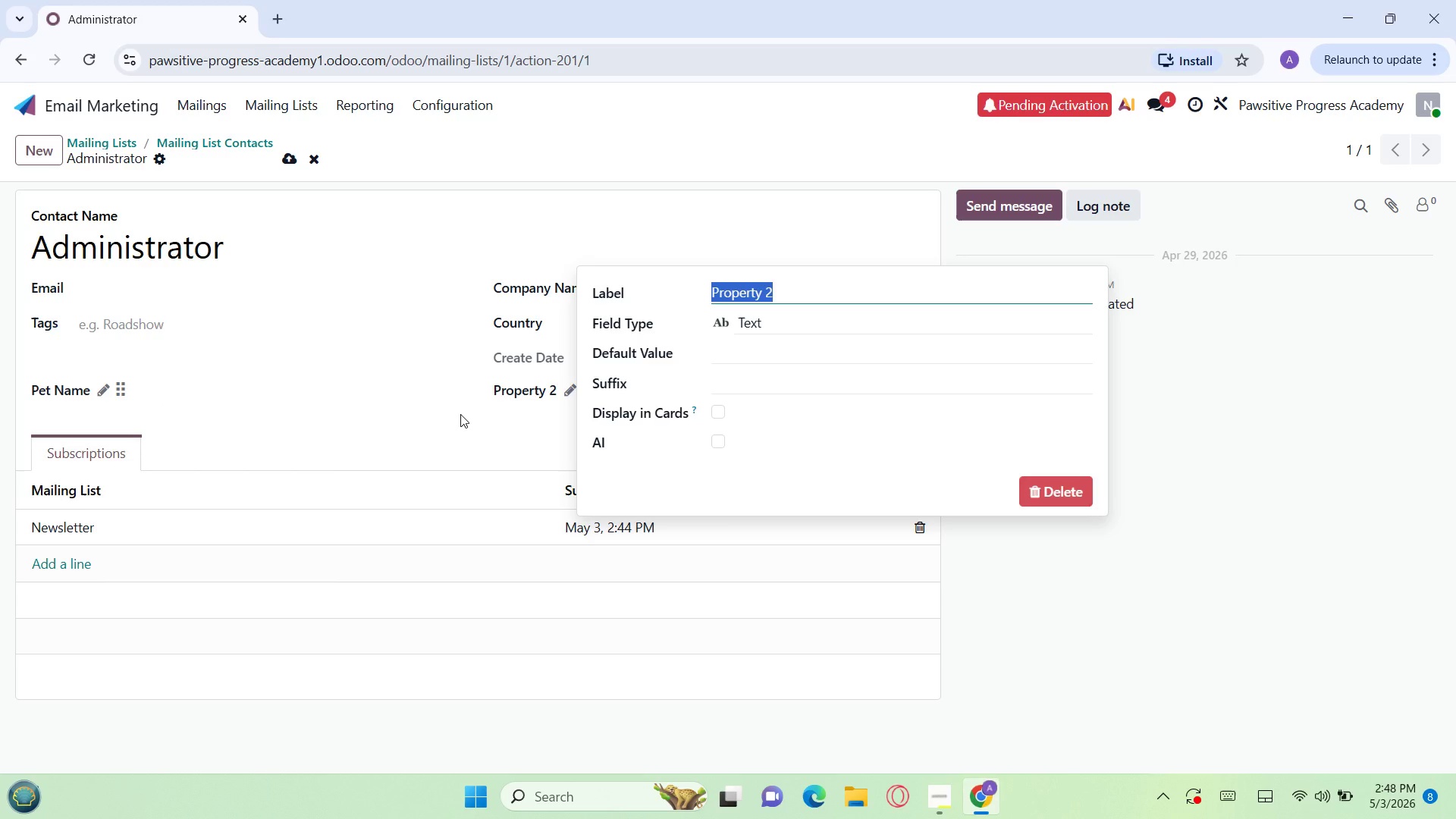 
wait(36.78)
 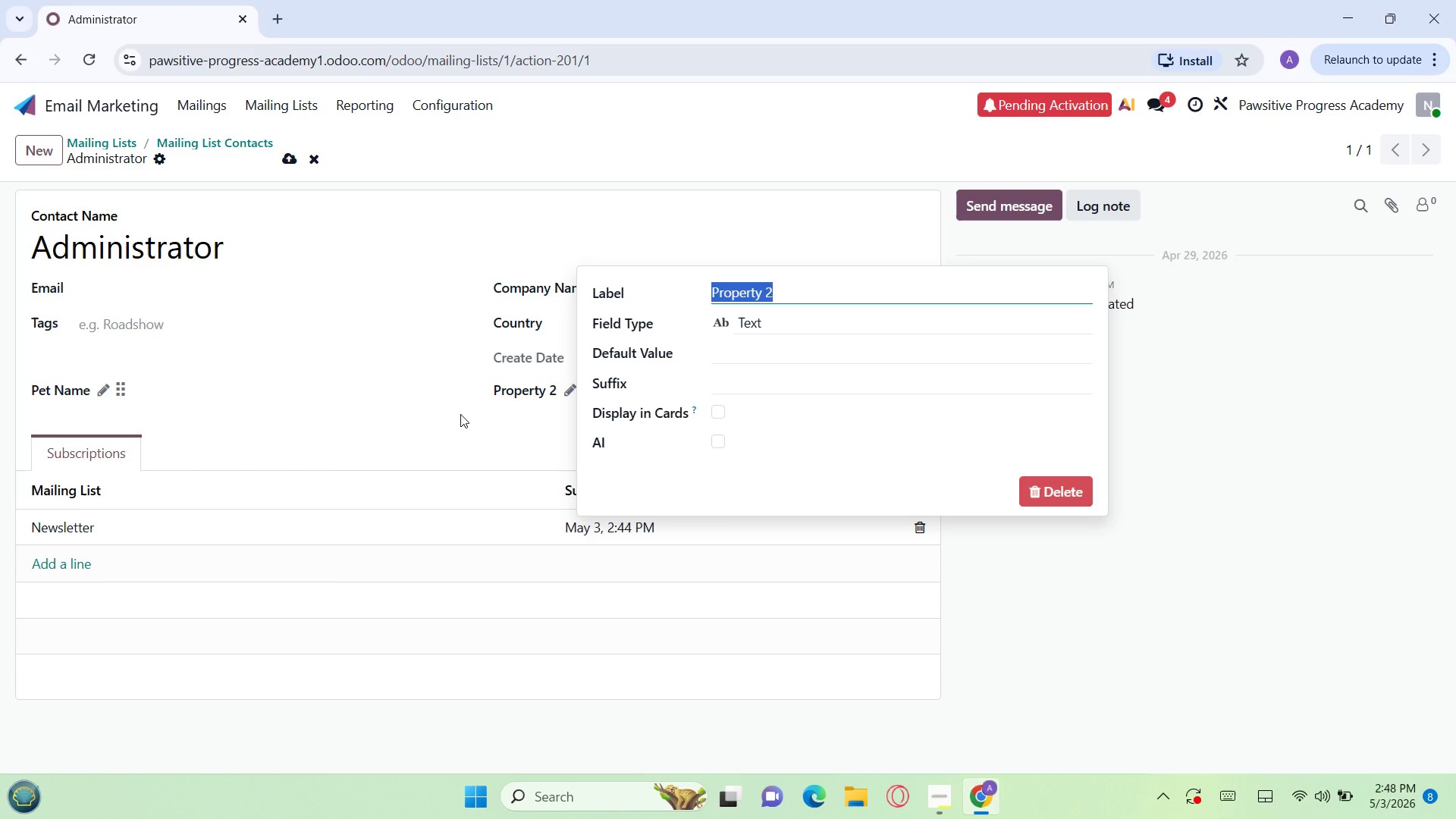 
key(Backspace)
 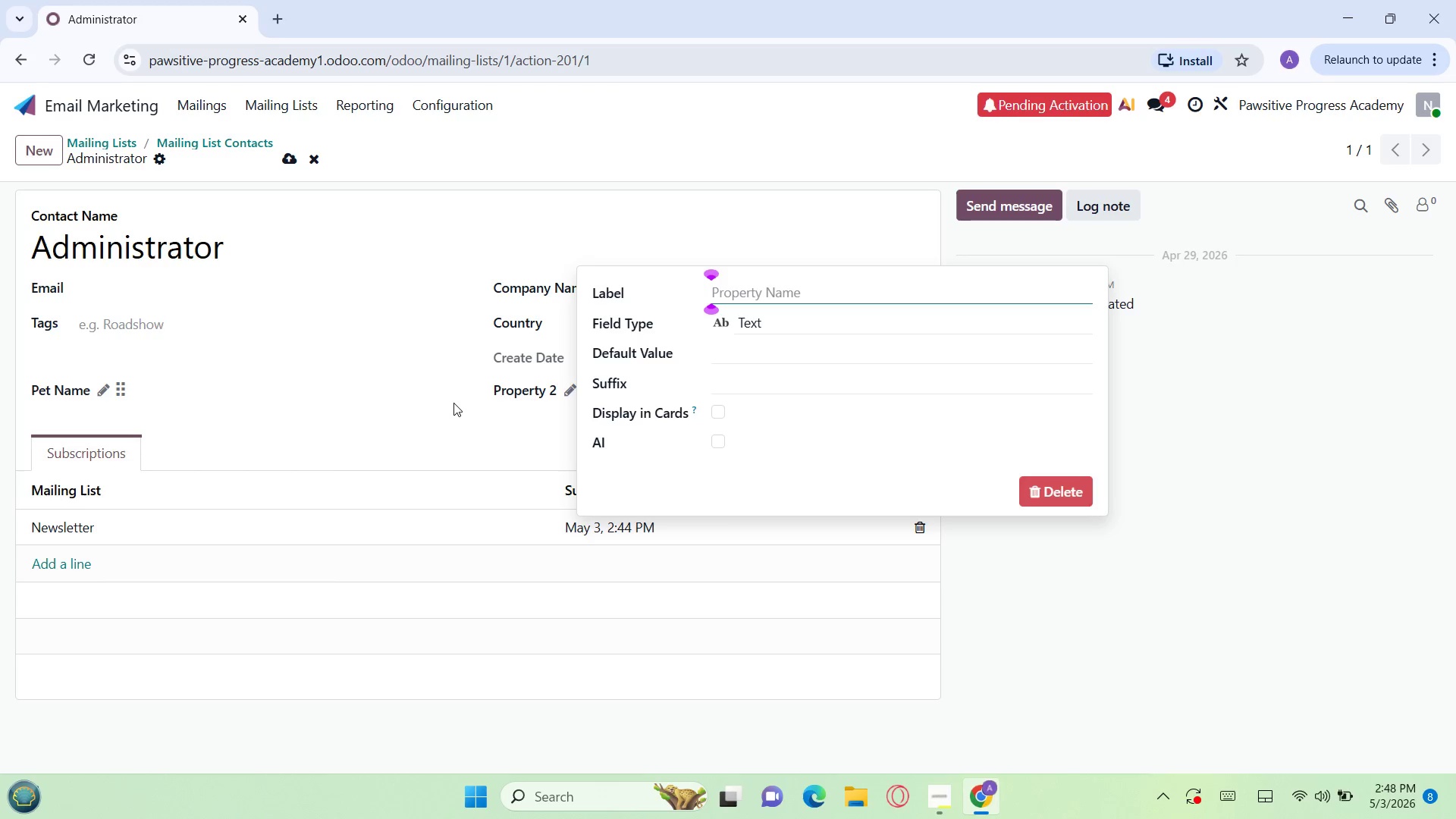 
wait(8.27)
 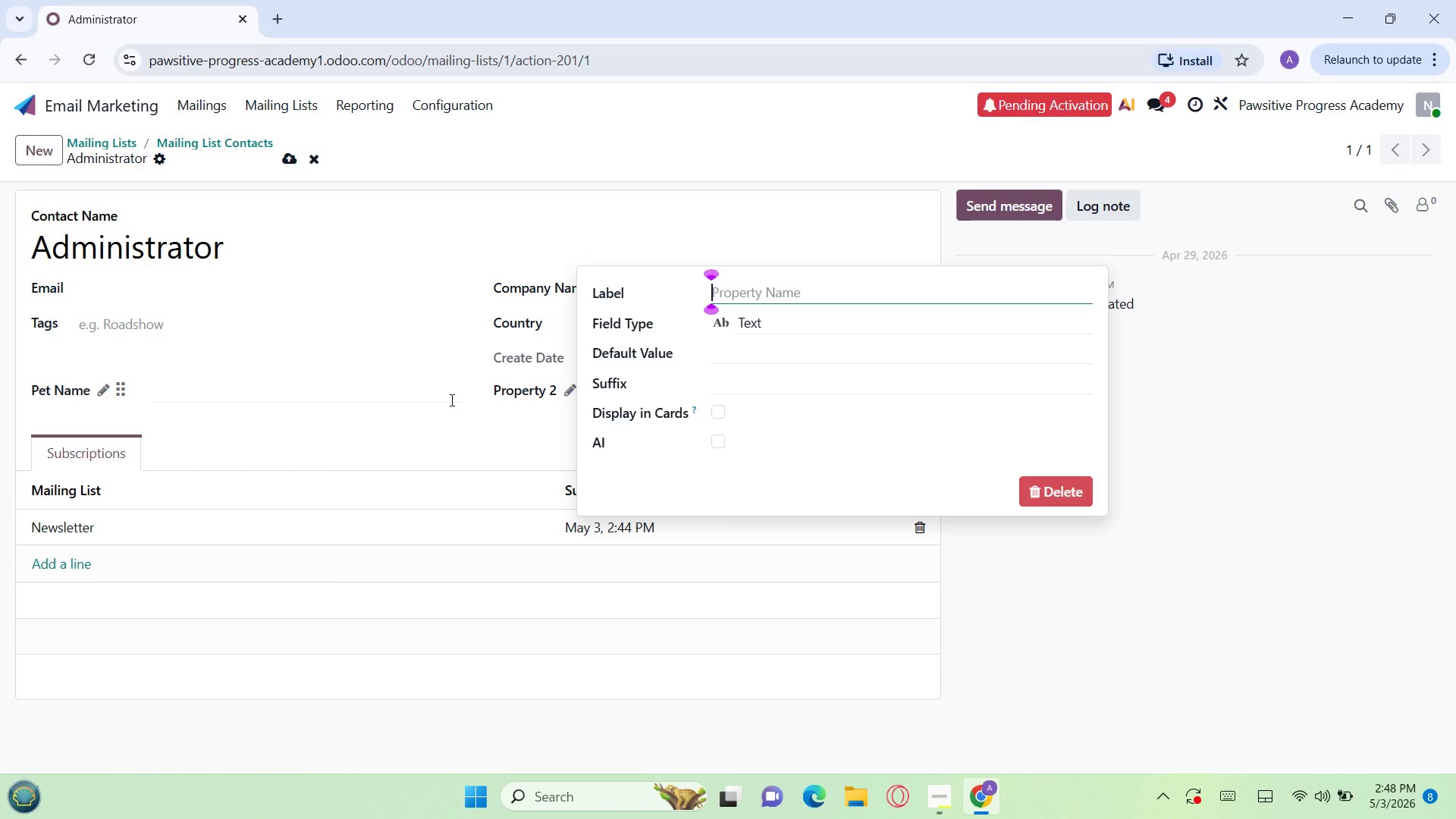 
type(Last )
 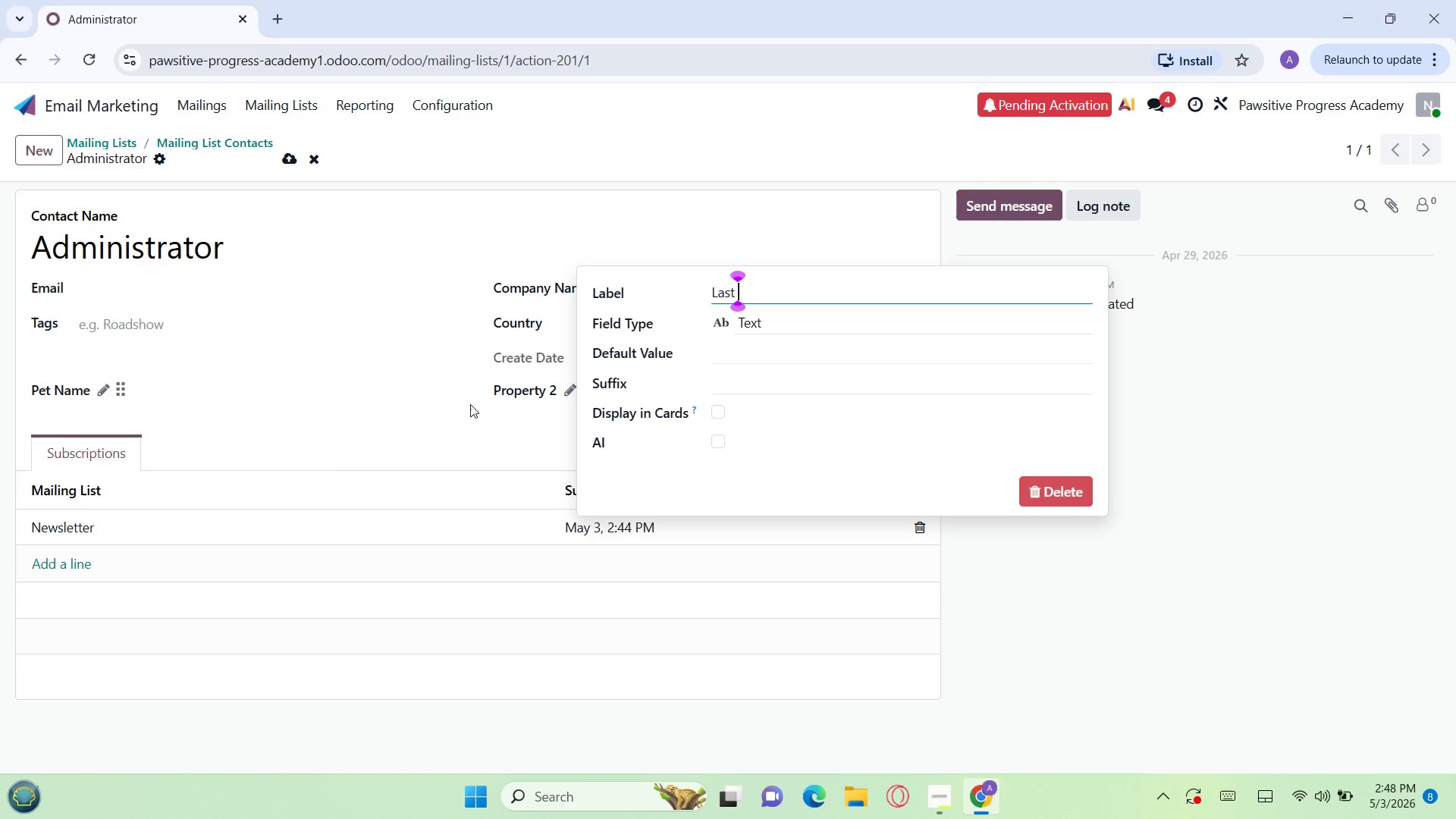 
wait(20.58)
 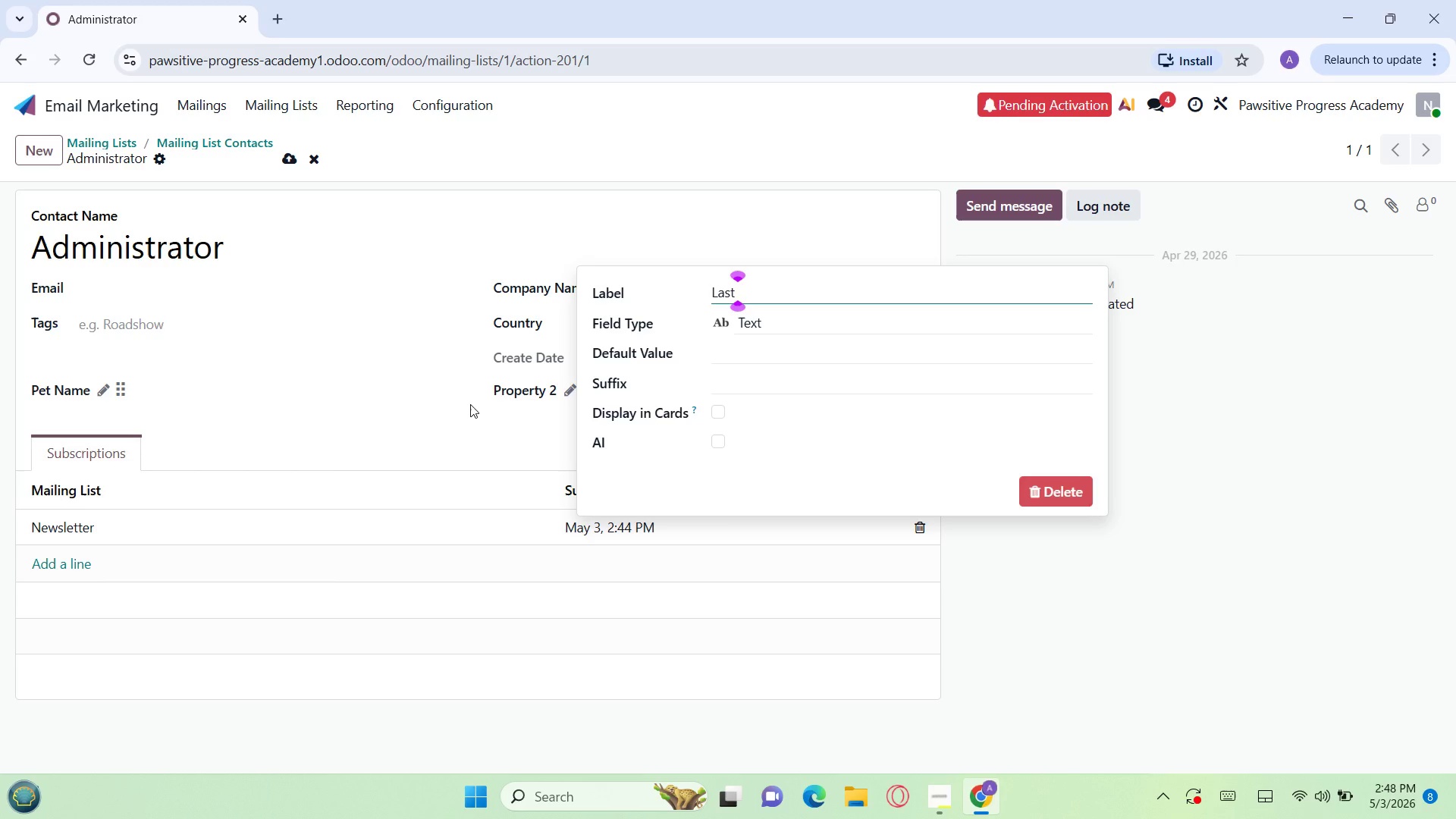 
type(Train)
 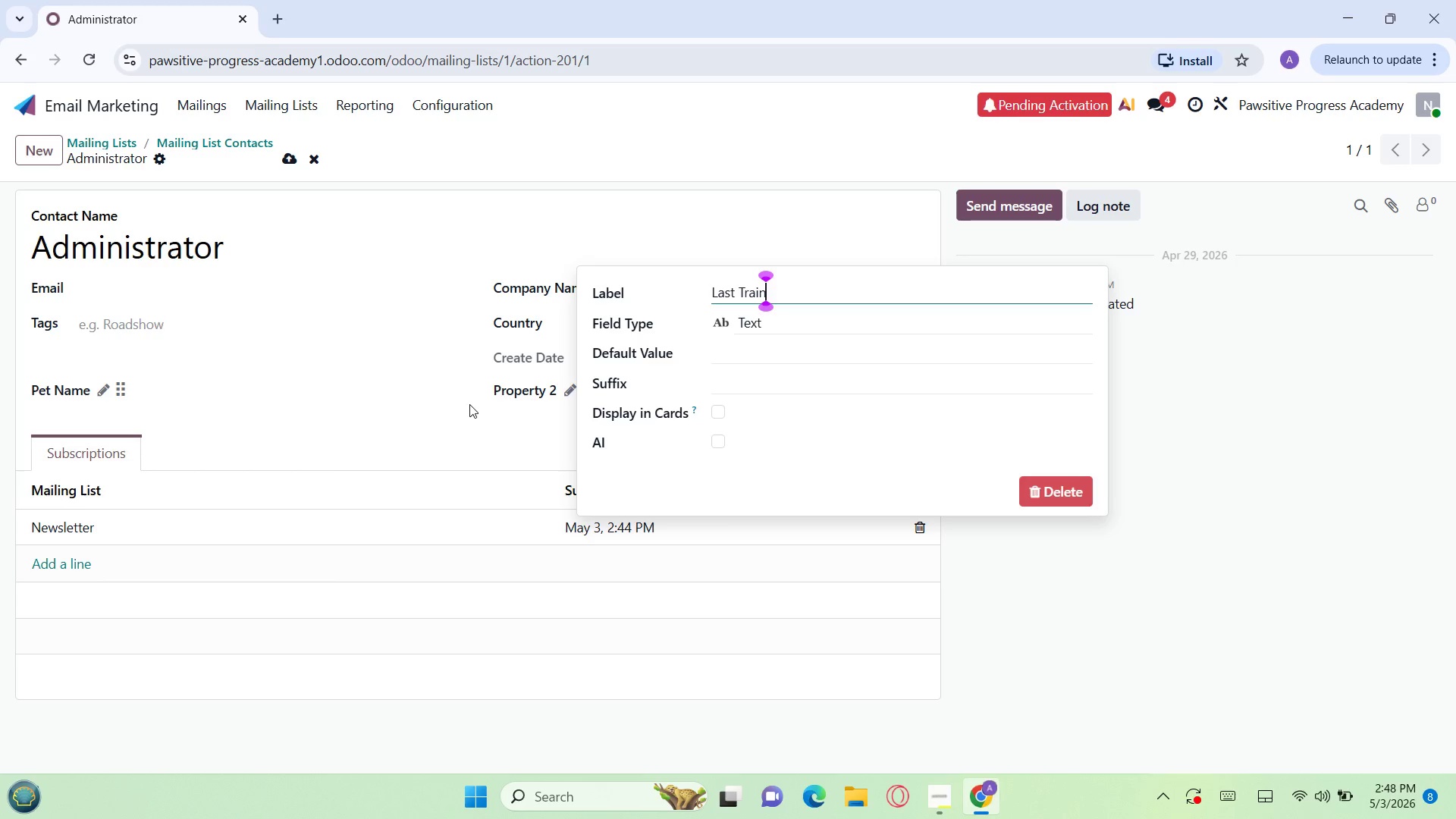 
wait(14.95)
 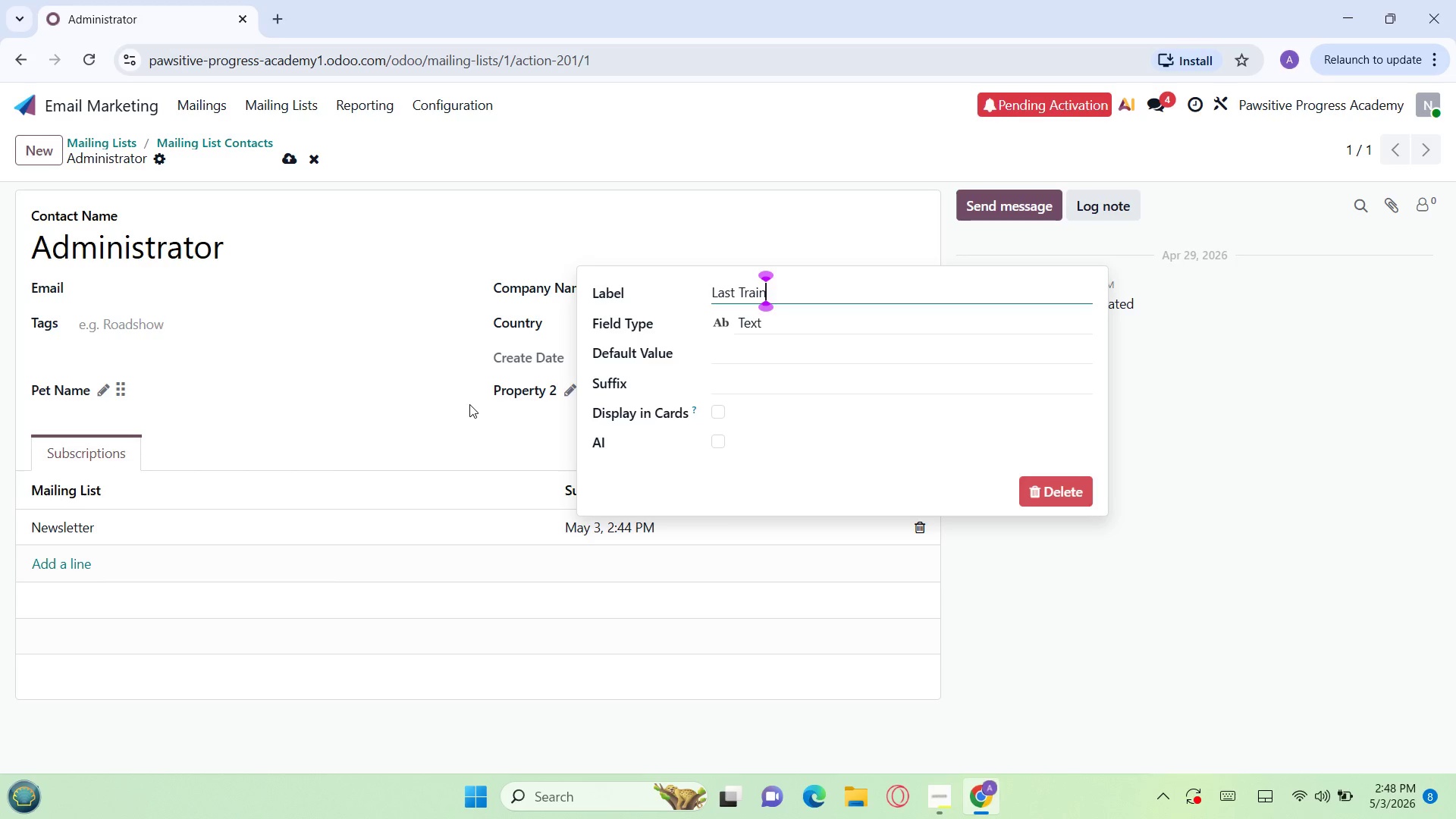 
type(ing Program)
 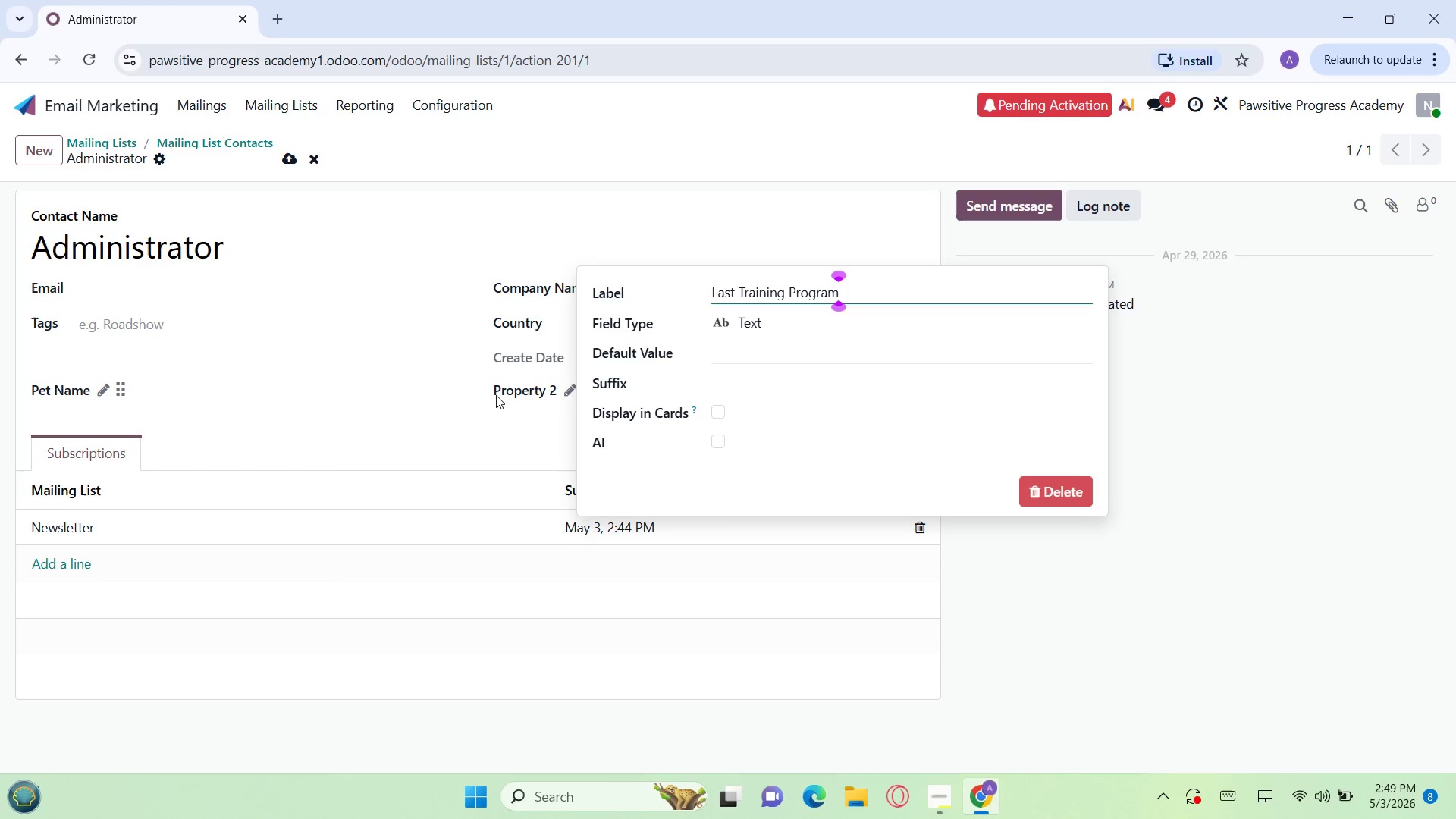 
key(Enter)
 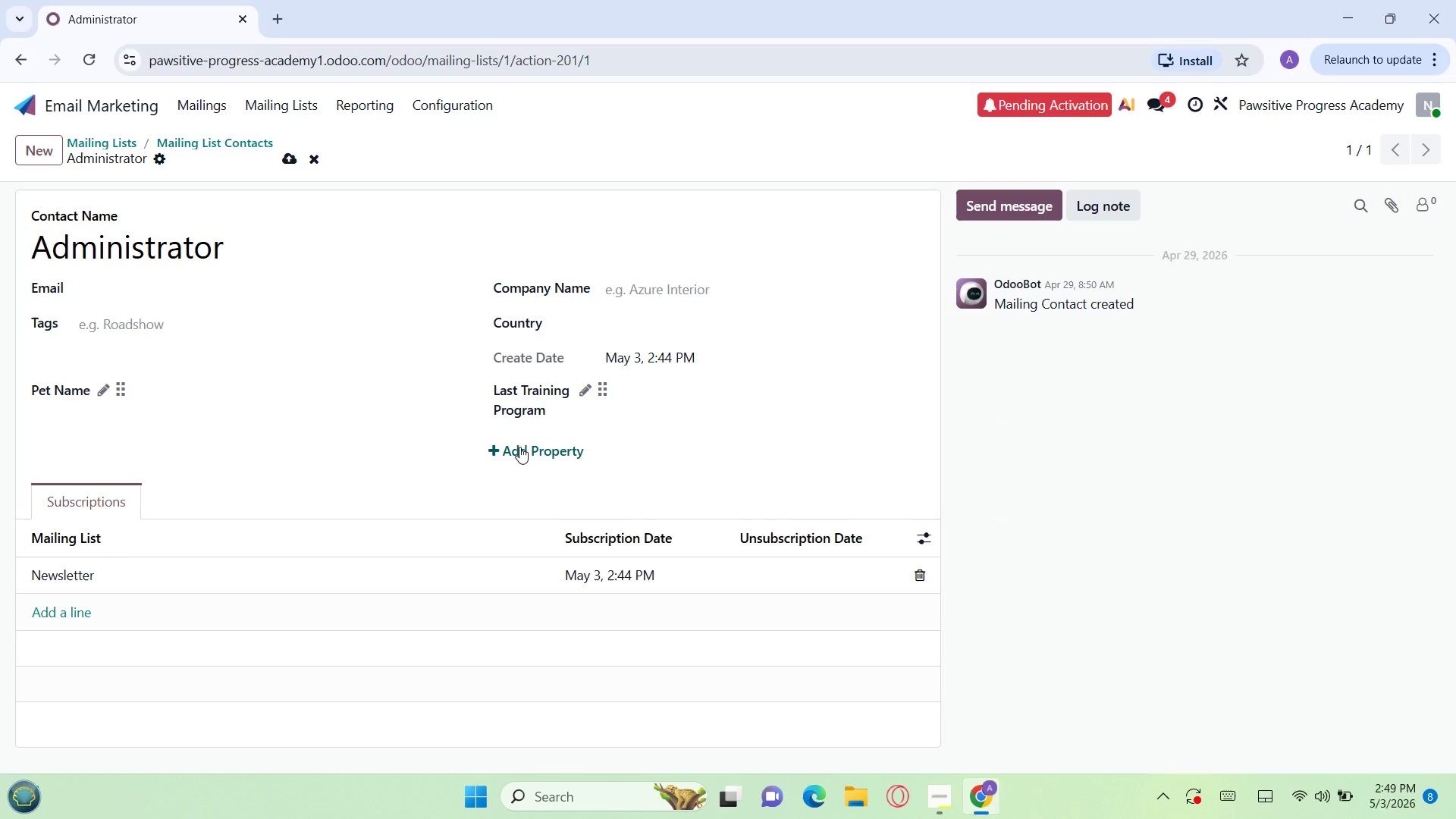 
wait(5.22)
 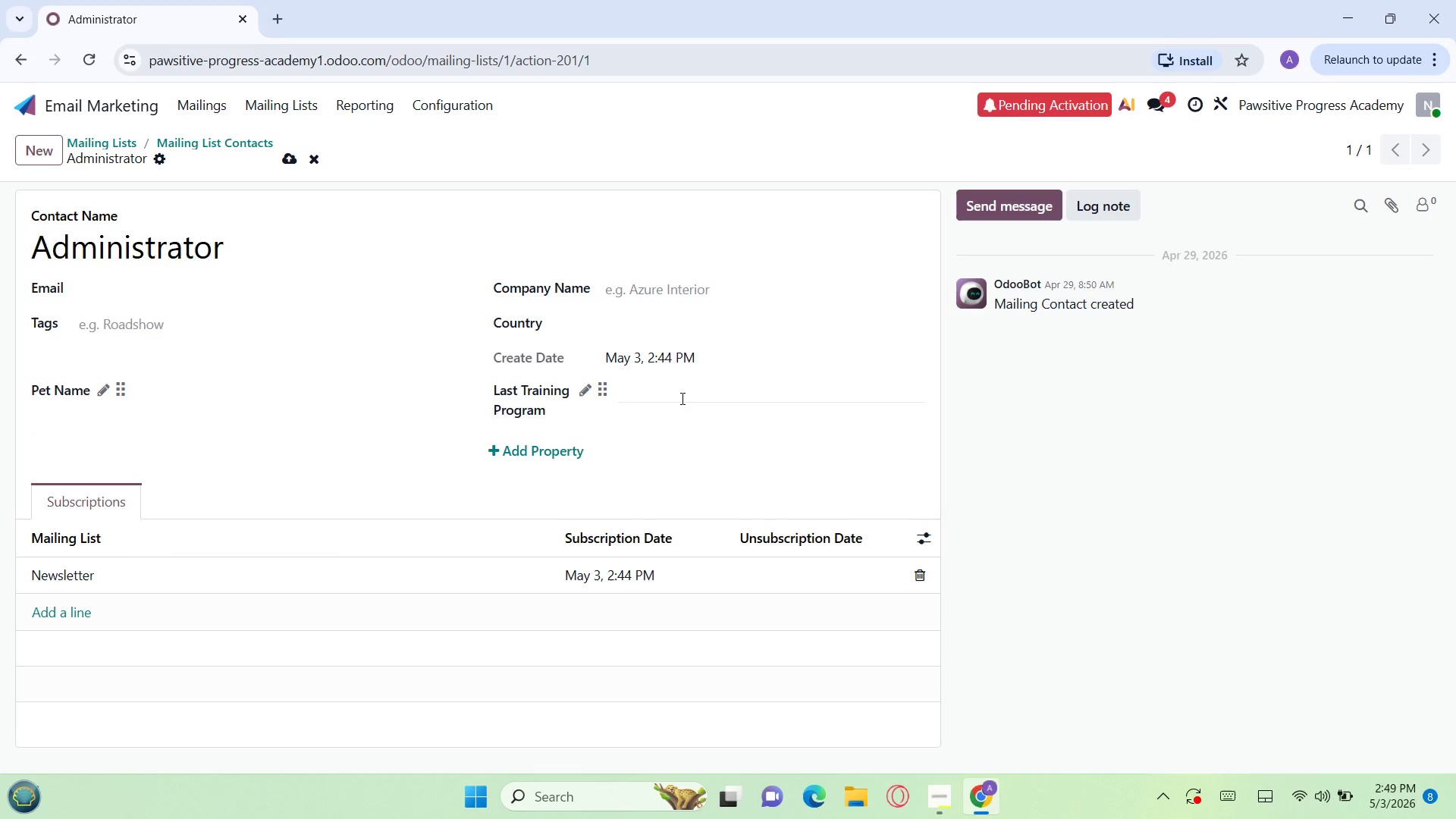 
left_click([504, 446])
 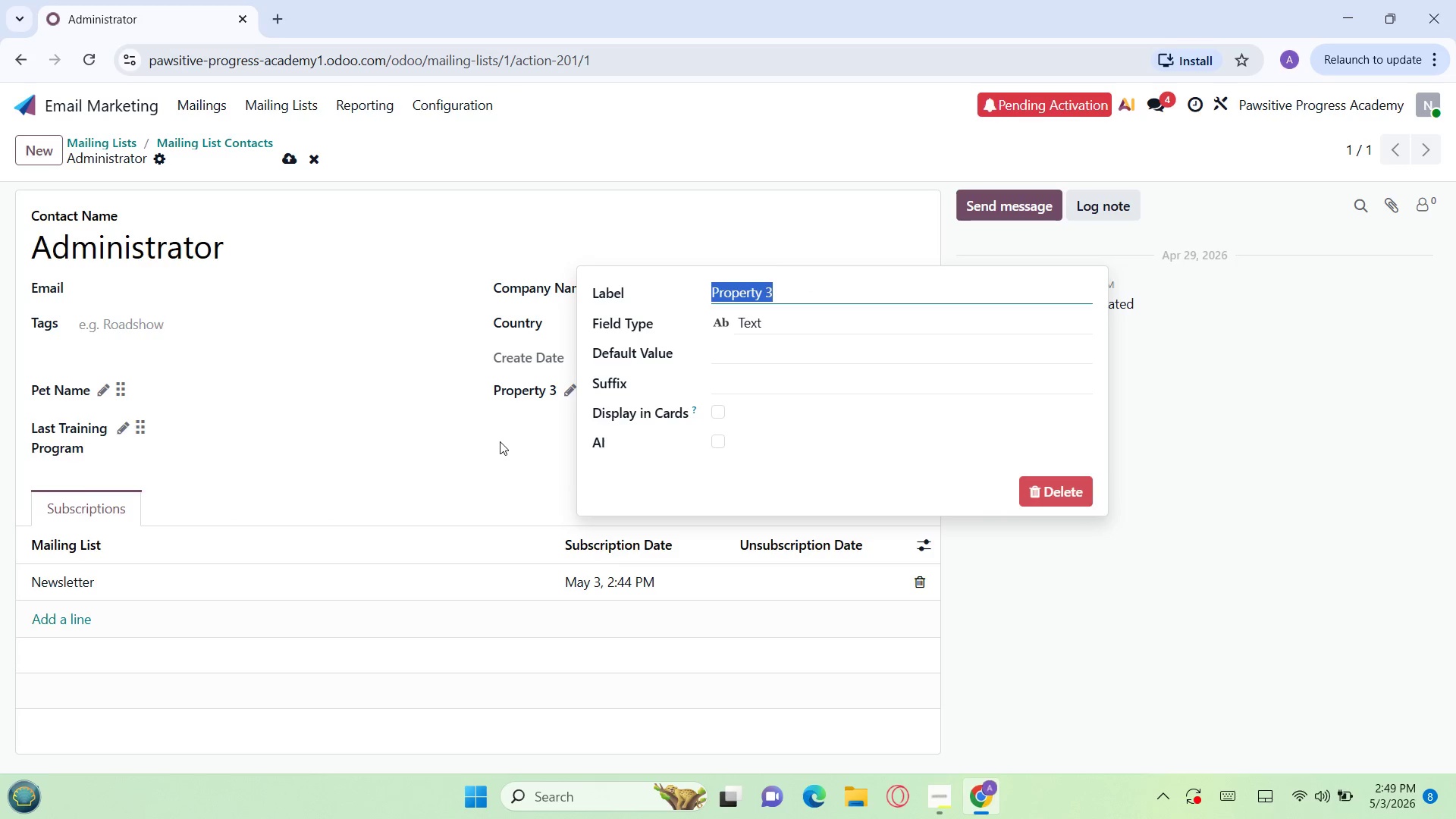 
type(Last Session Date)
 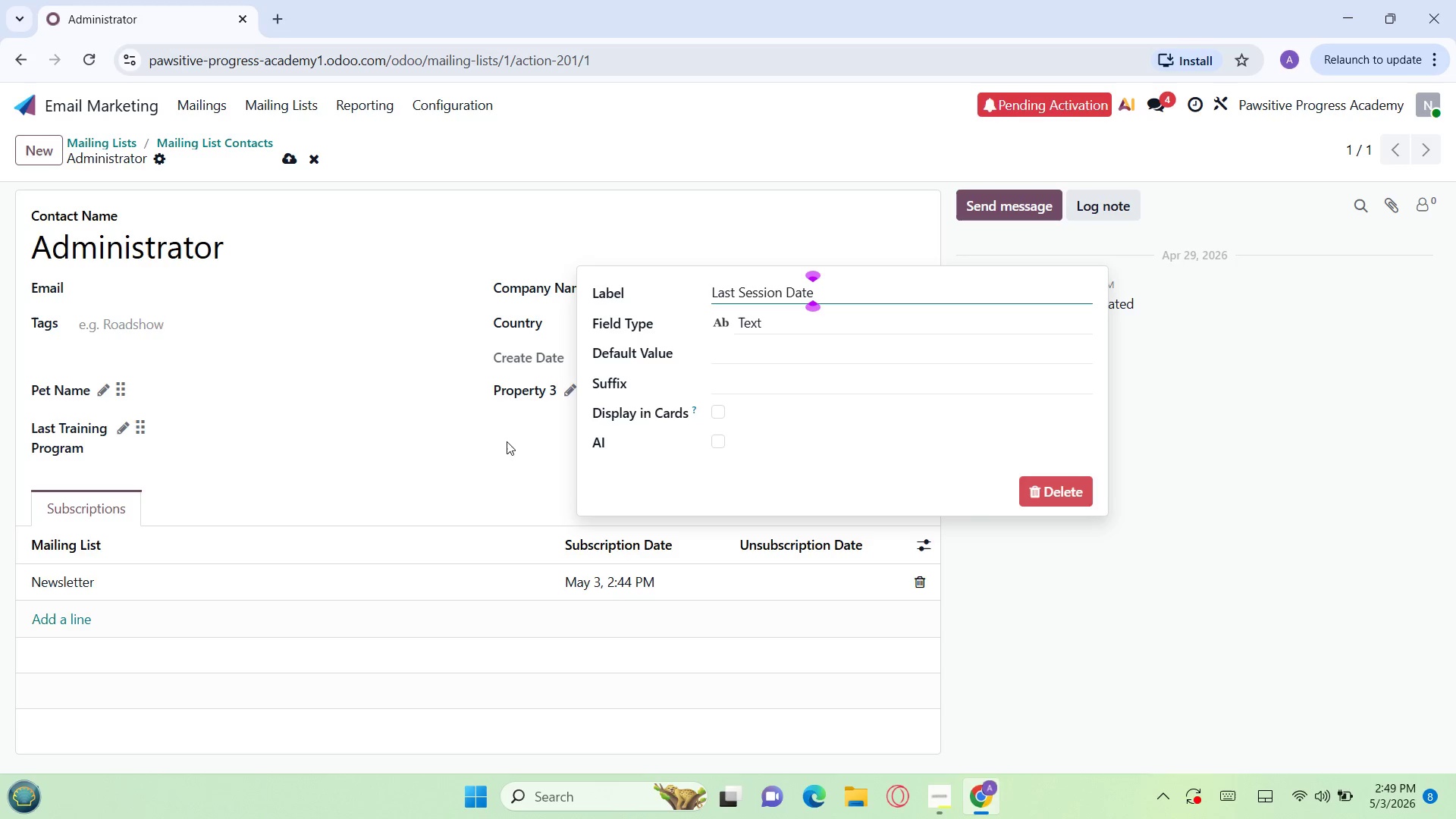 
left_click([767, 324])
 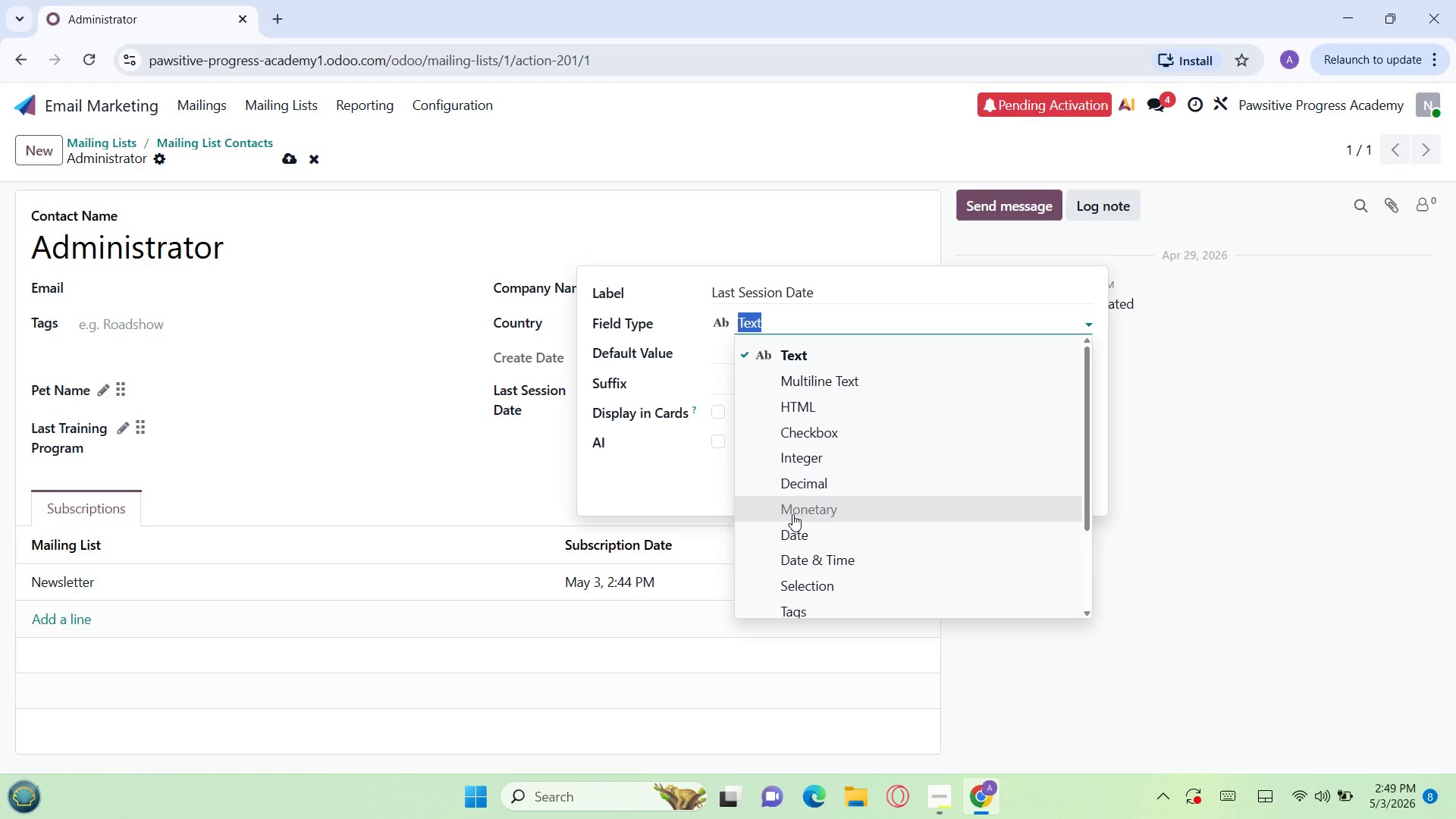 
left_click([789, 526])
 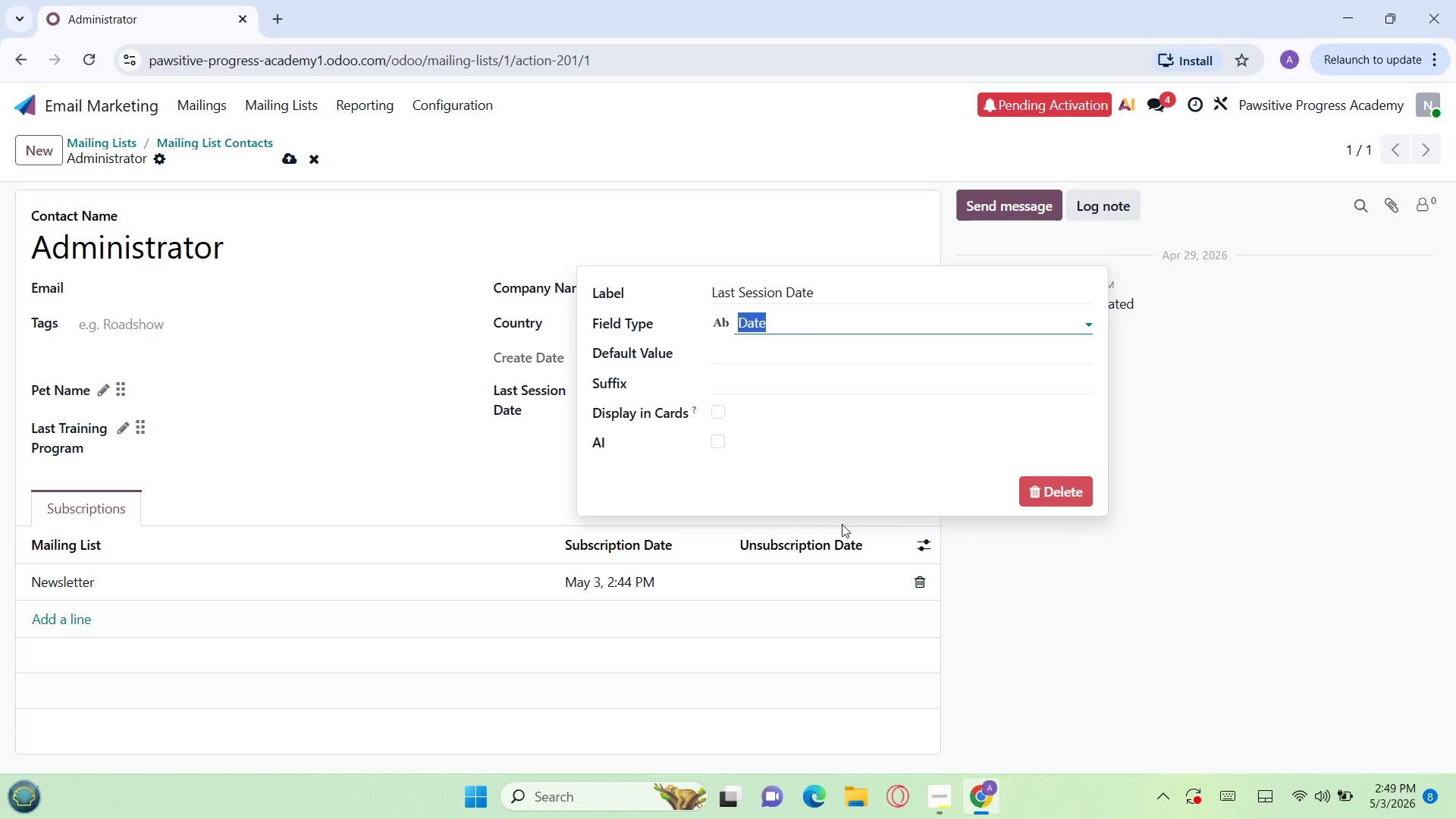 
key(Enter)
 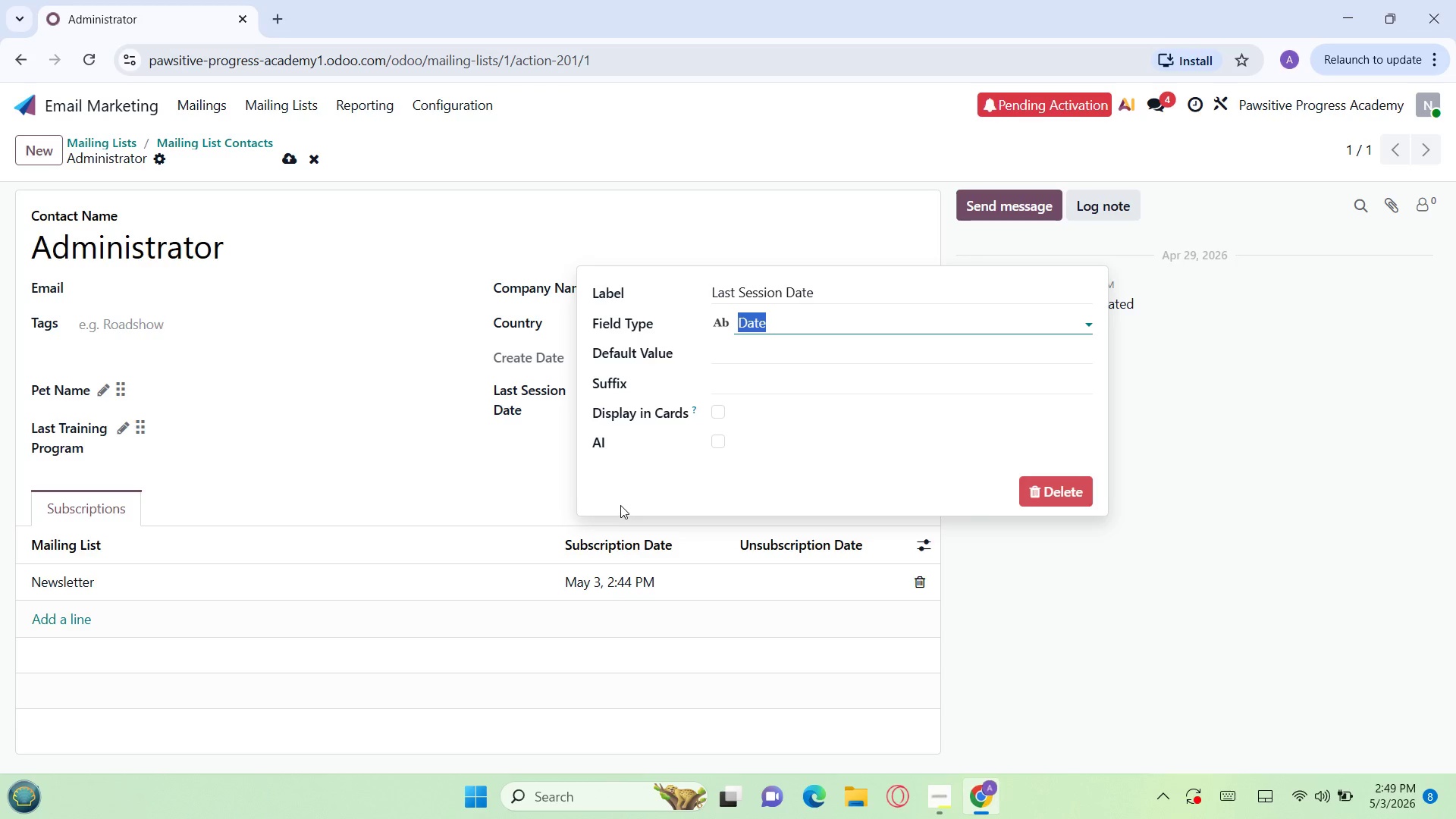 
left_click([491, 467])
 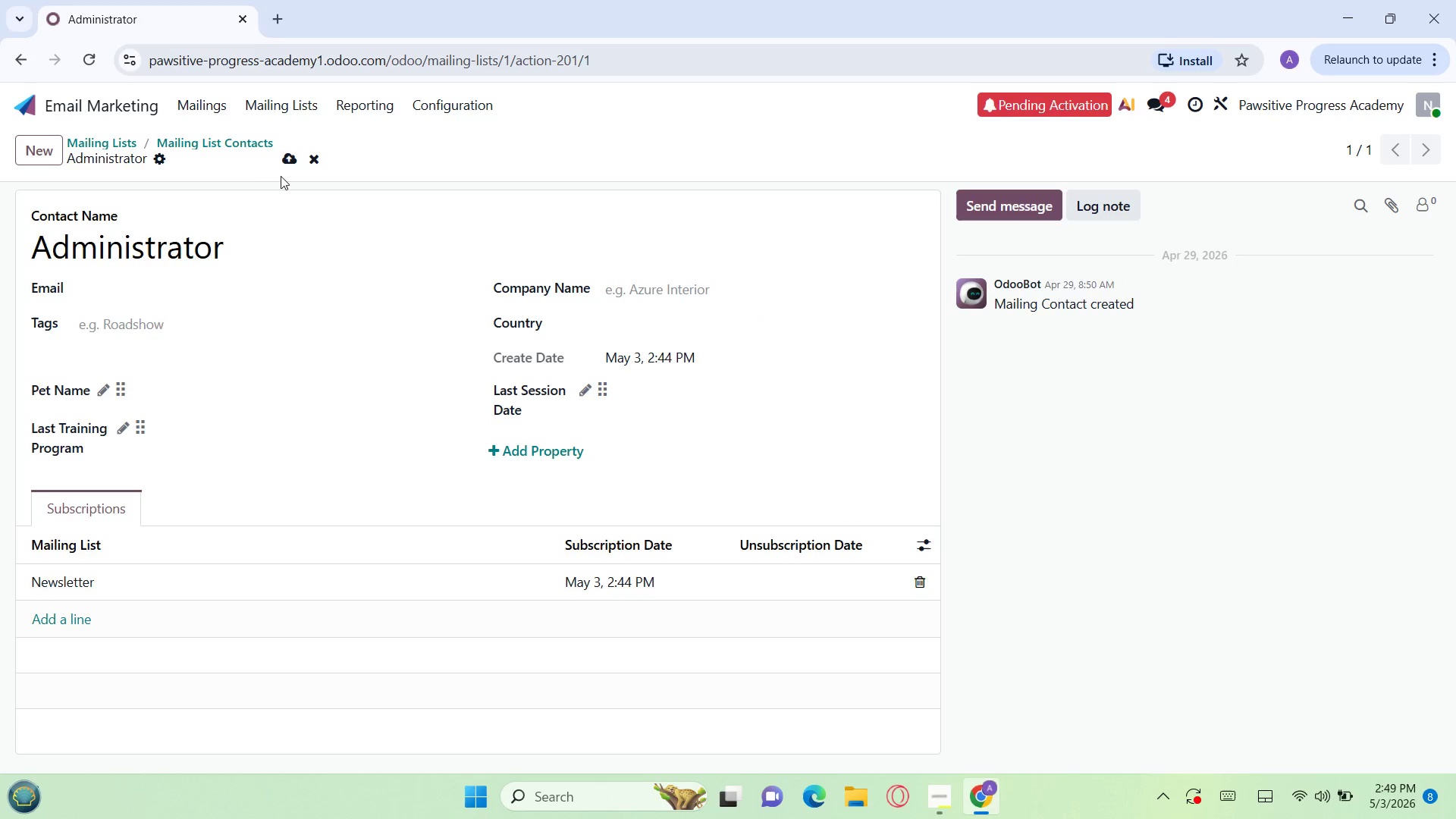 
left_click([281, 157])
 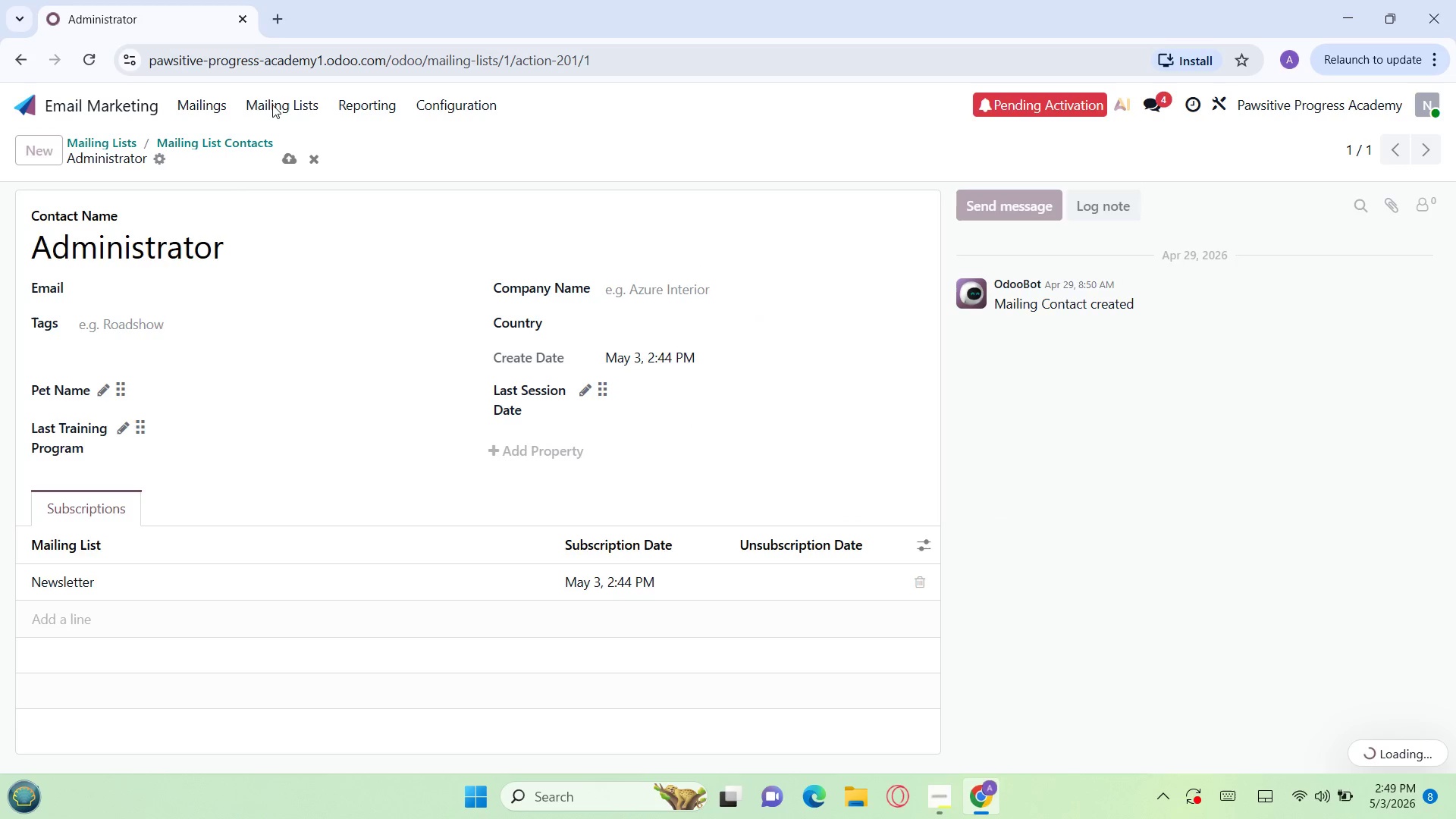 
left_click([272, 105])
 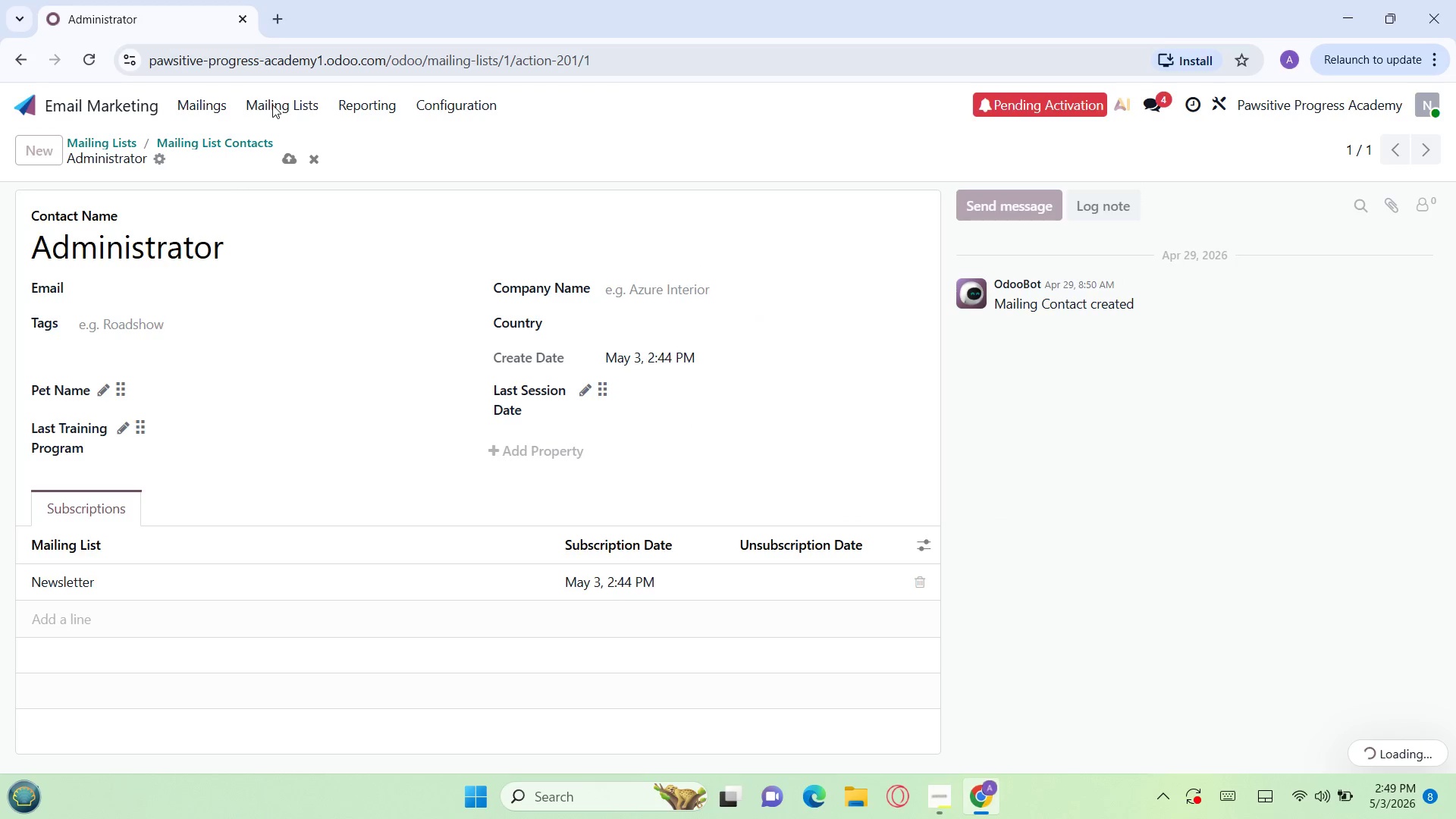 
left_click([272, 105])
 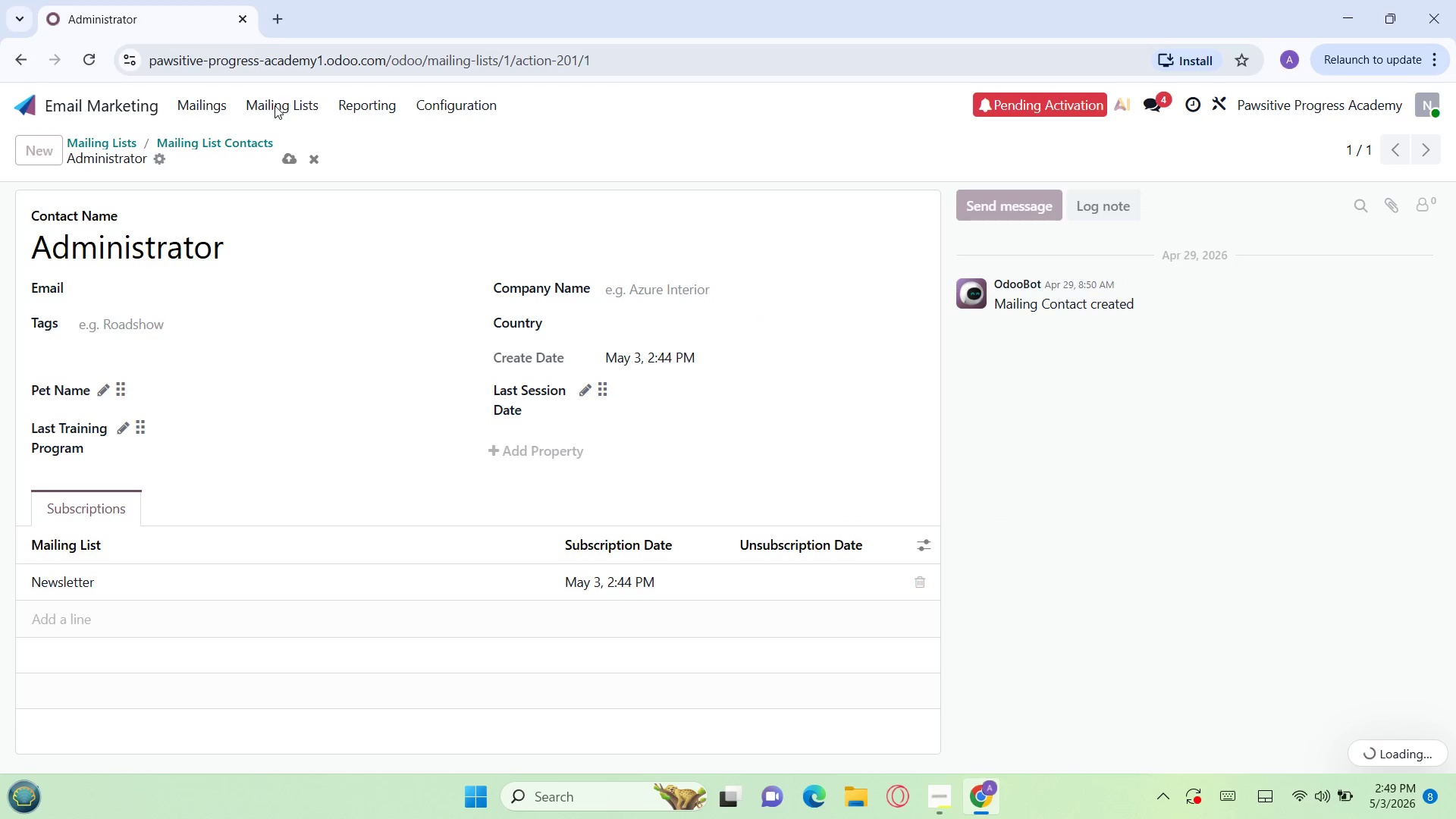 
left_click([278, 105])
 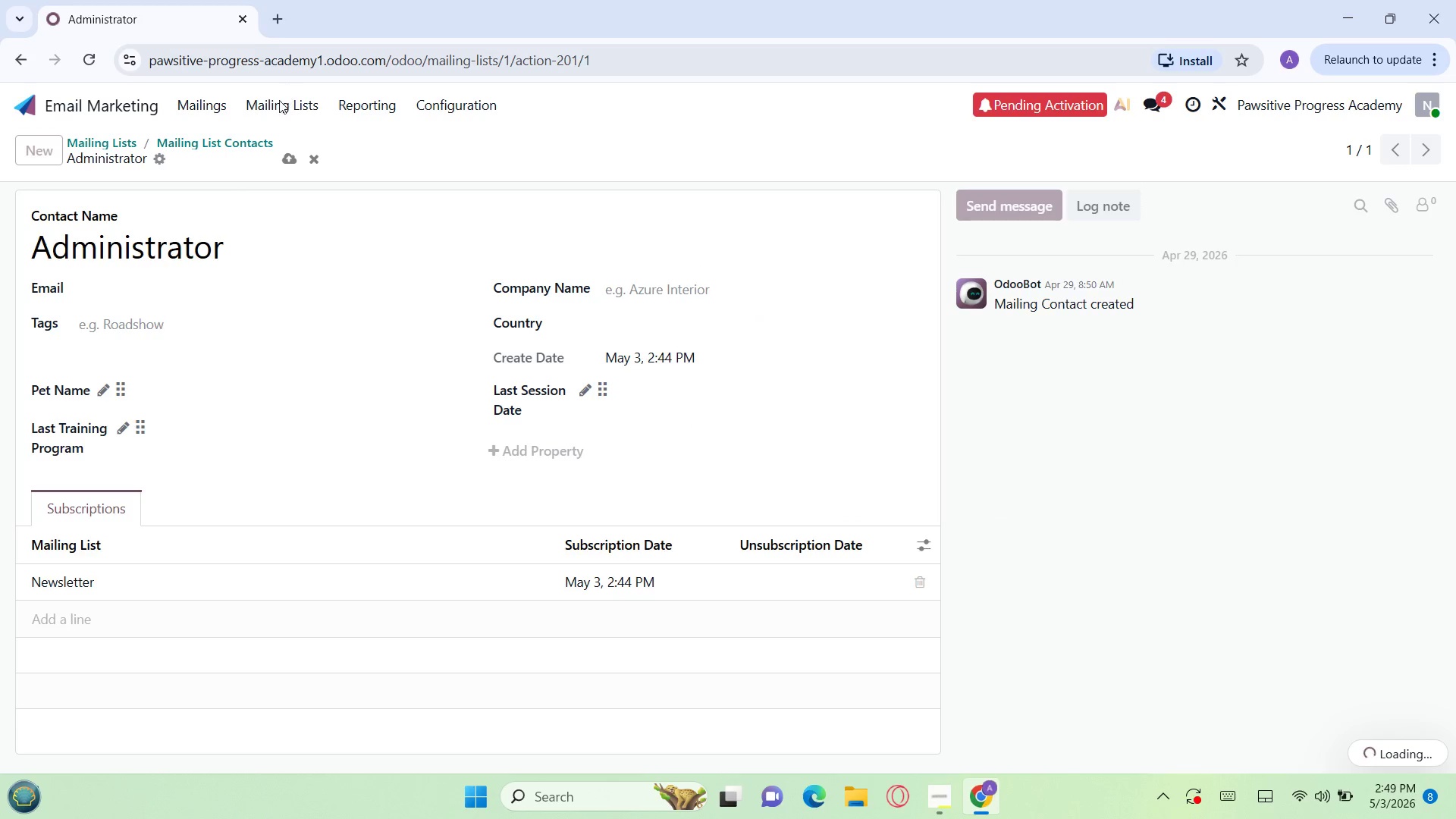 
left_click([275, 105])
 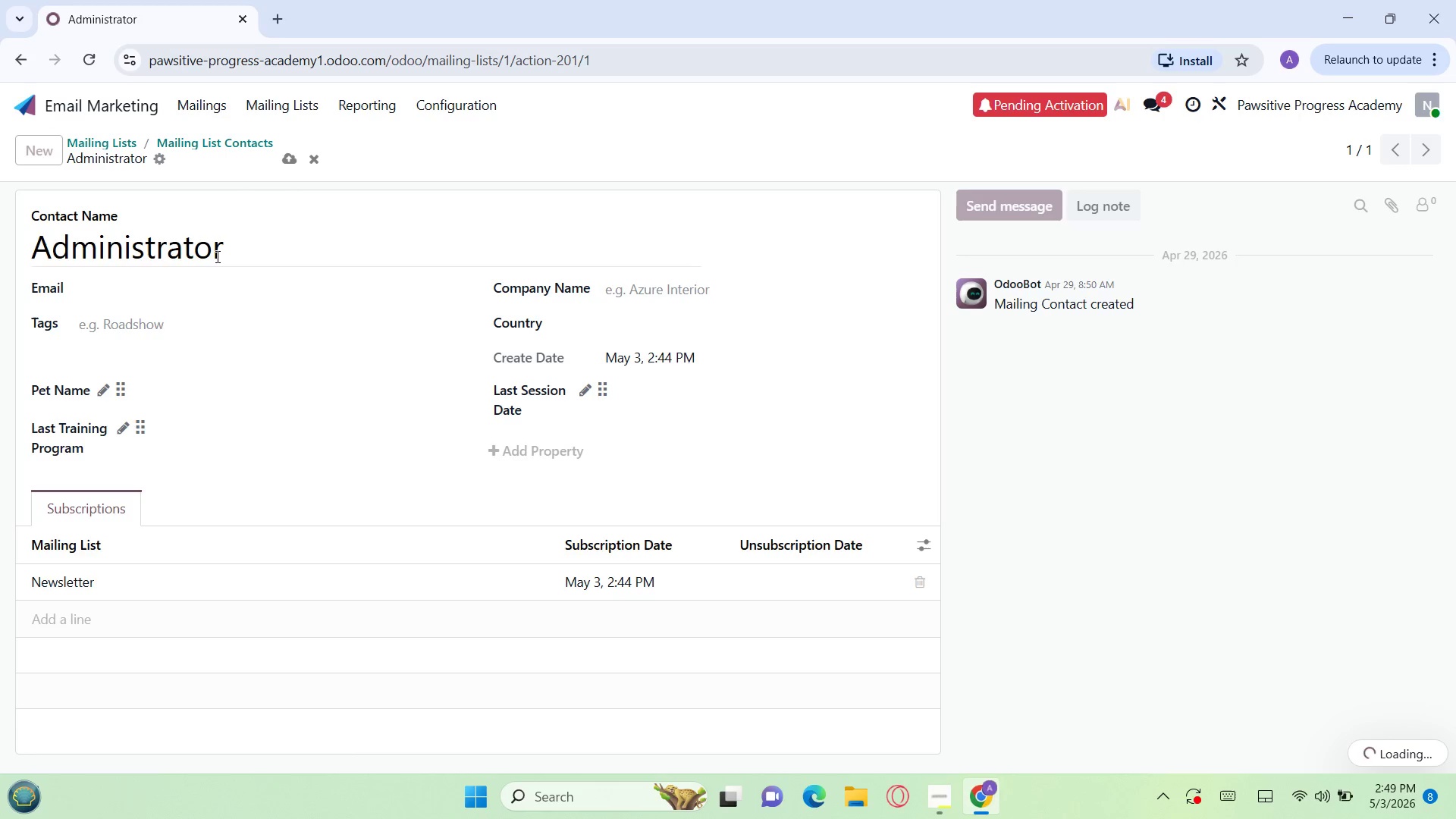 
left_click([215, 143])
 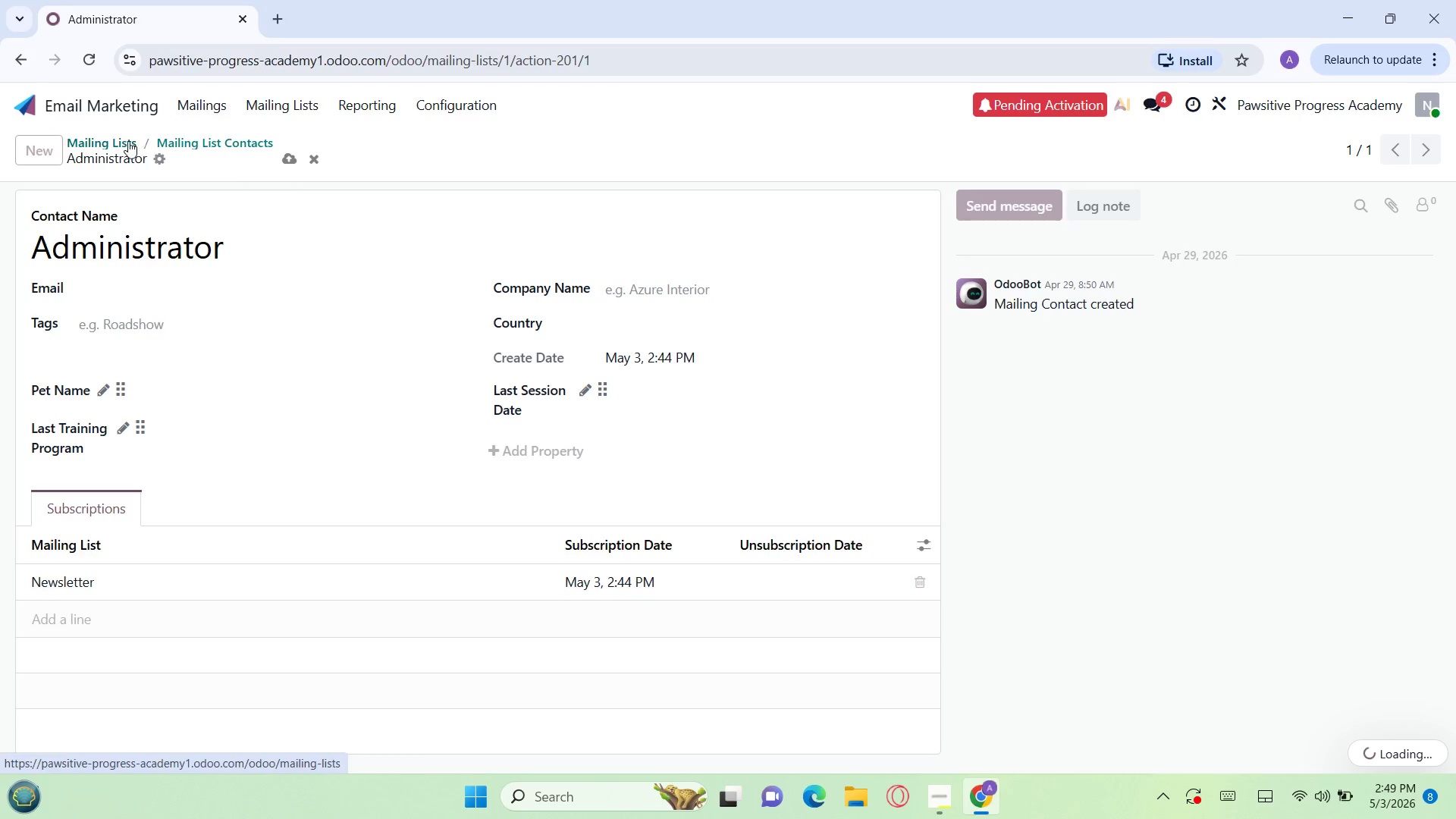 
left_click([124, 141])
 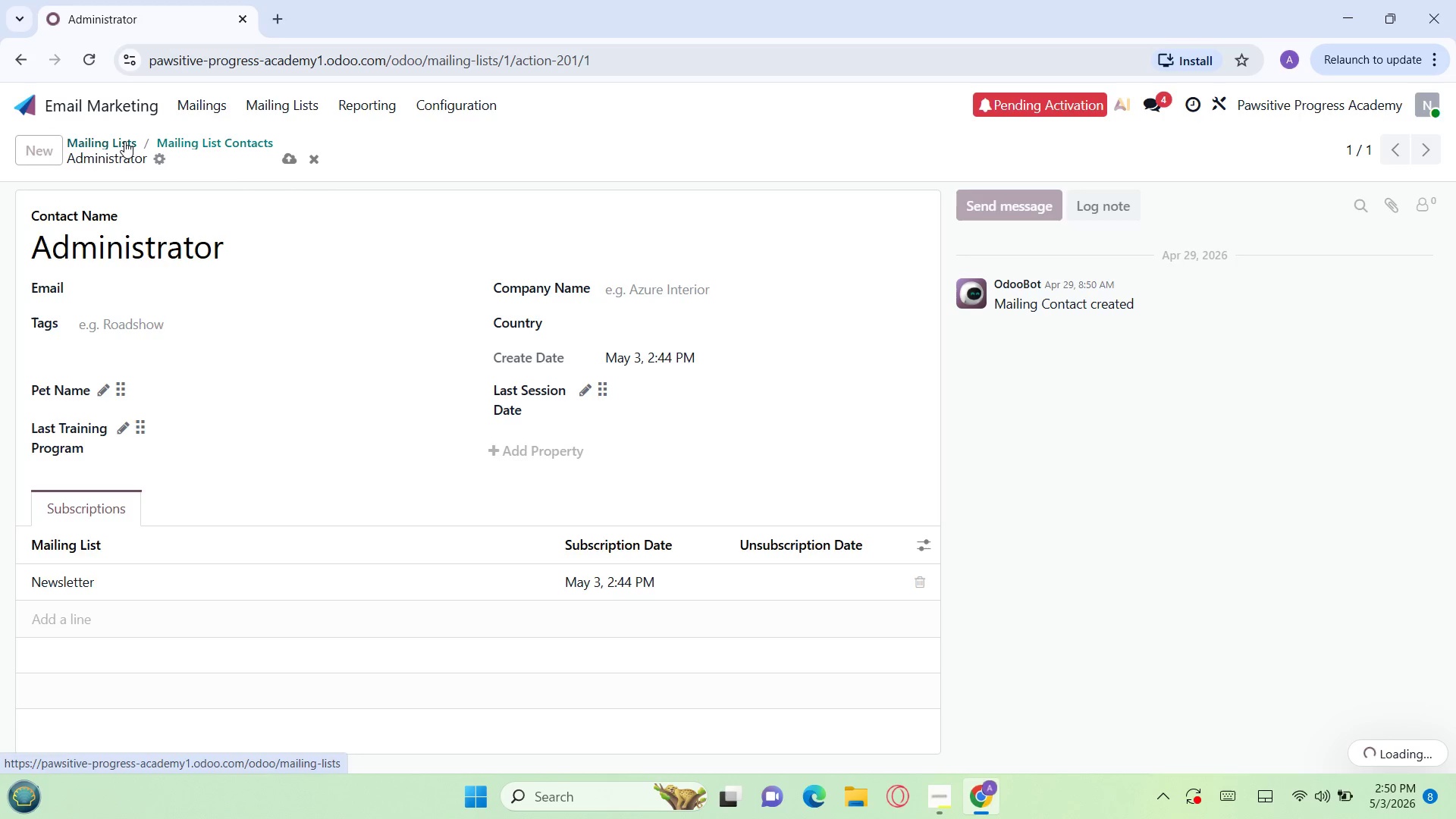 
right_click([124, 141])
 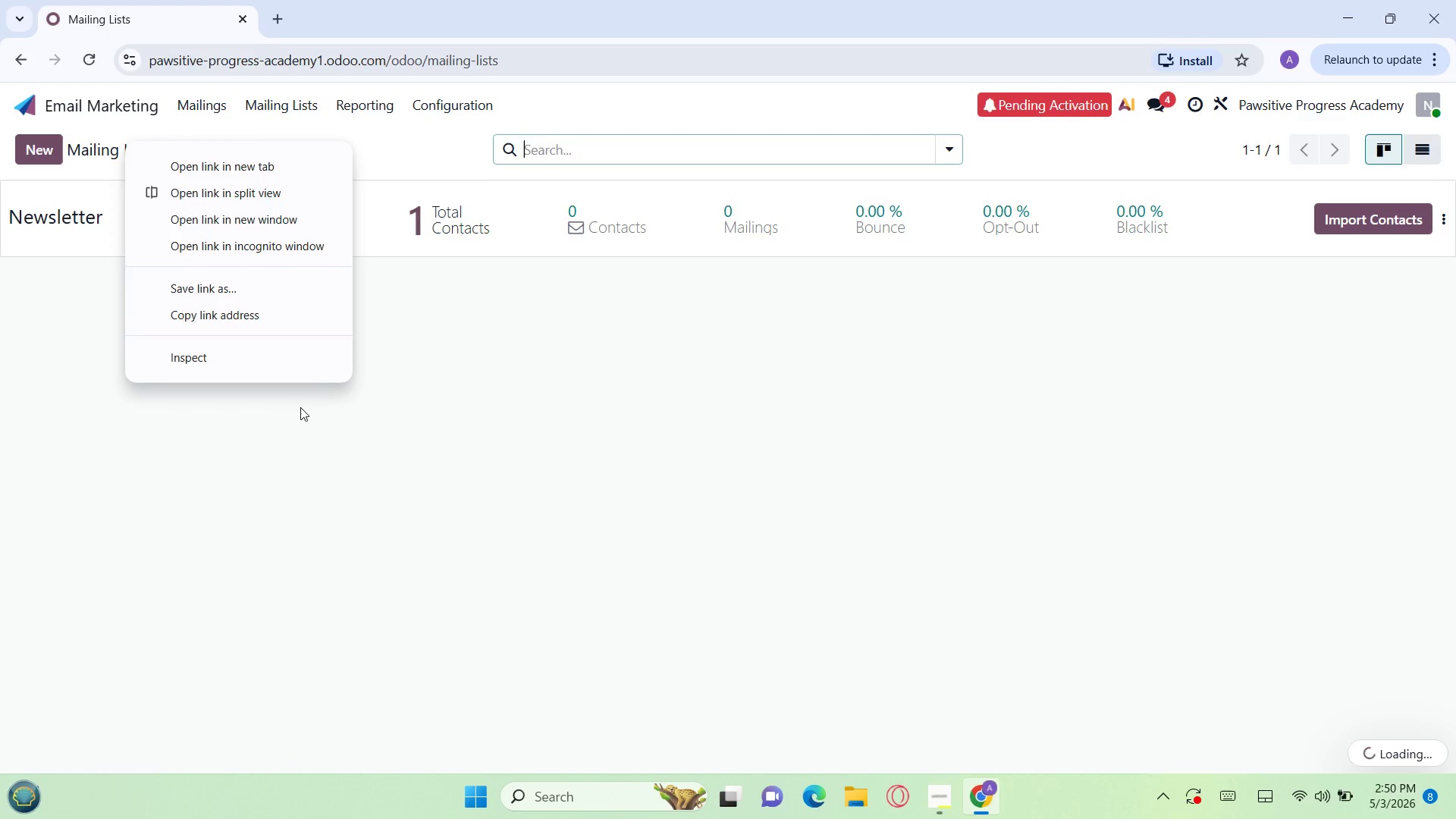 
left_click([410, 453])
 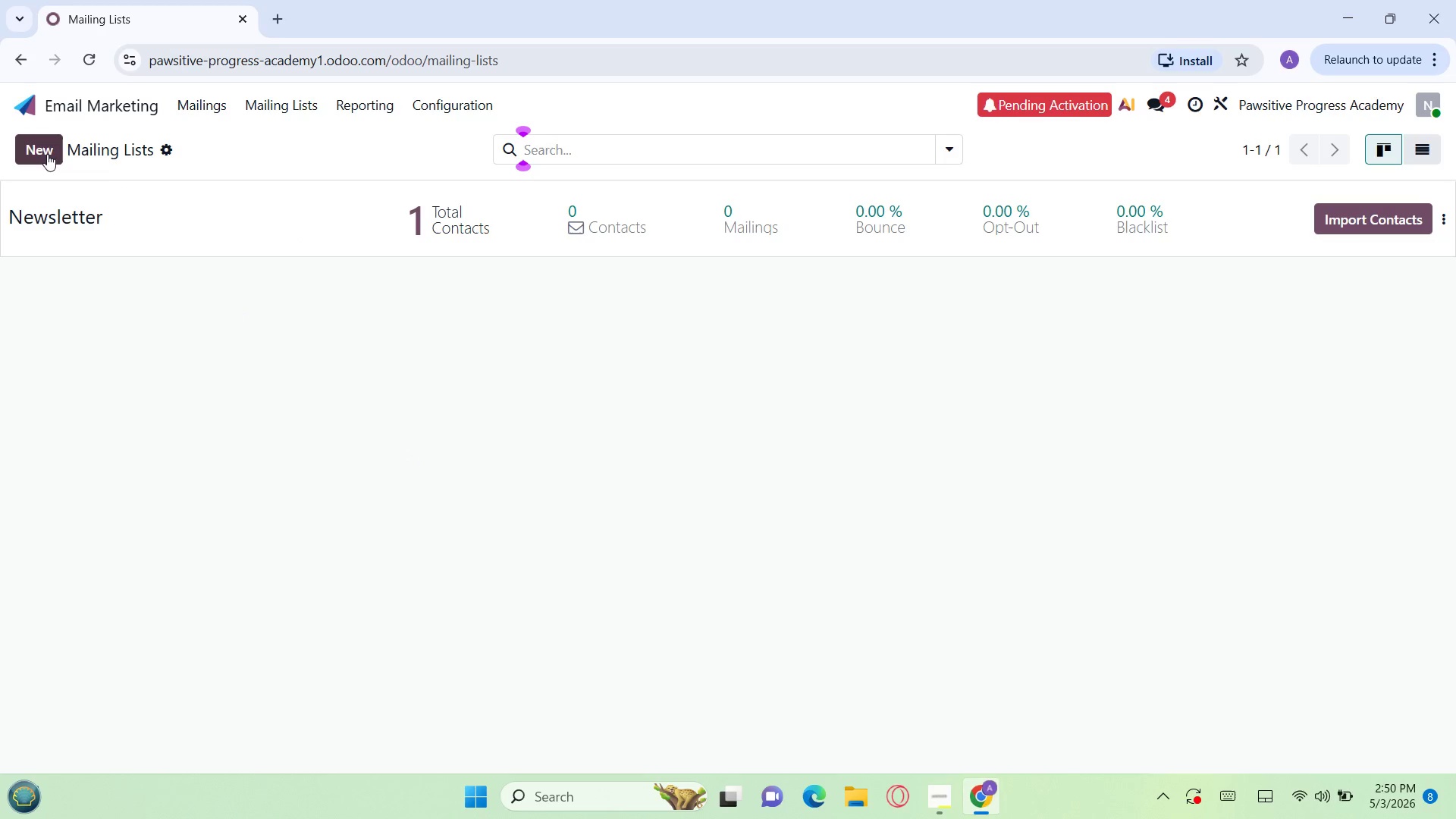 
left_click([30, 147])
 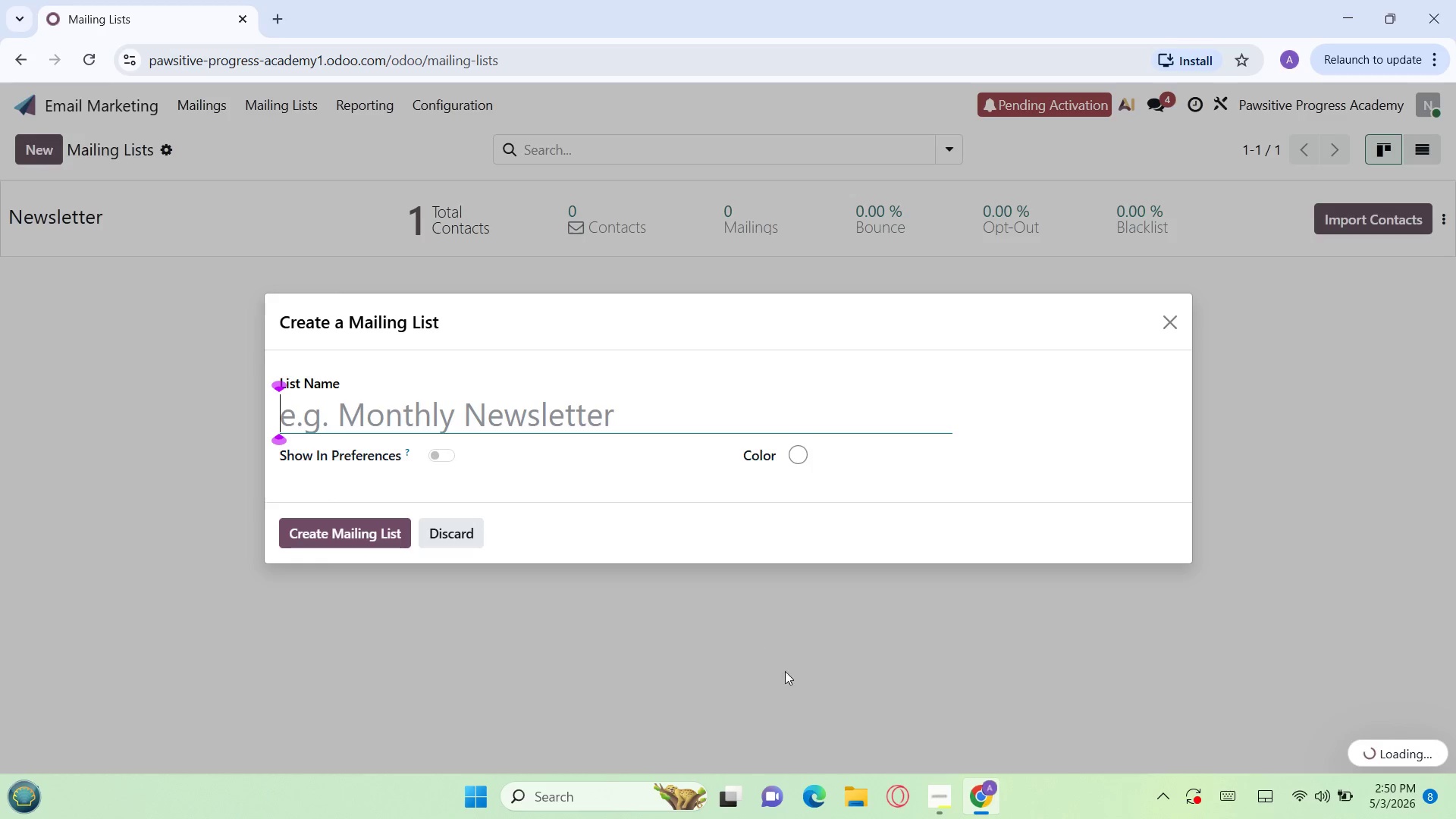 
mouse_move([948, 805])
 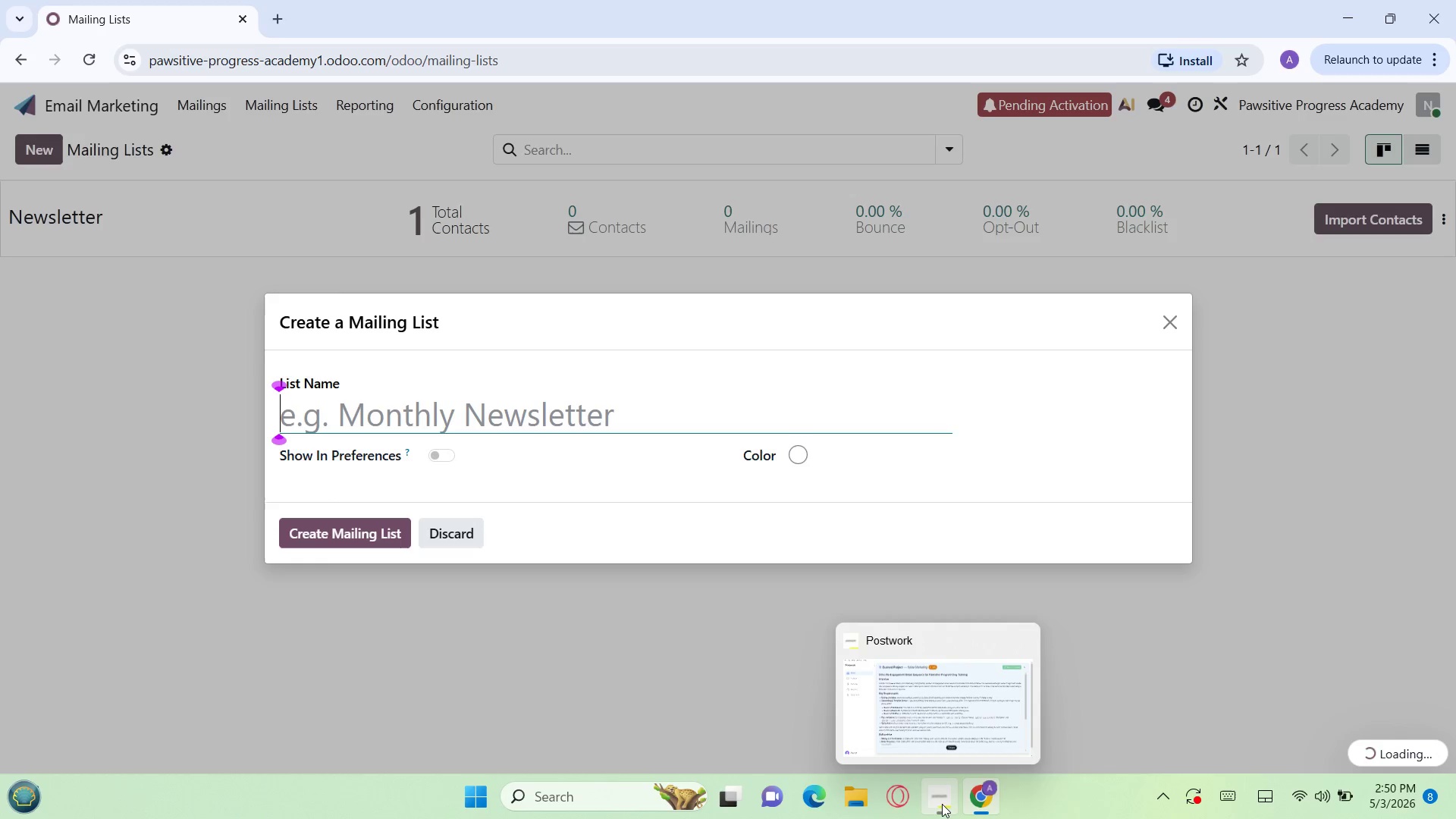 
left_click([942, 804])